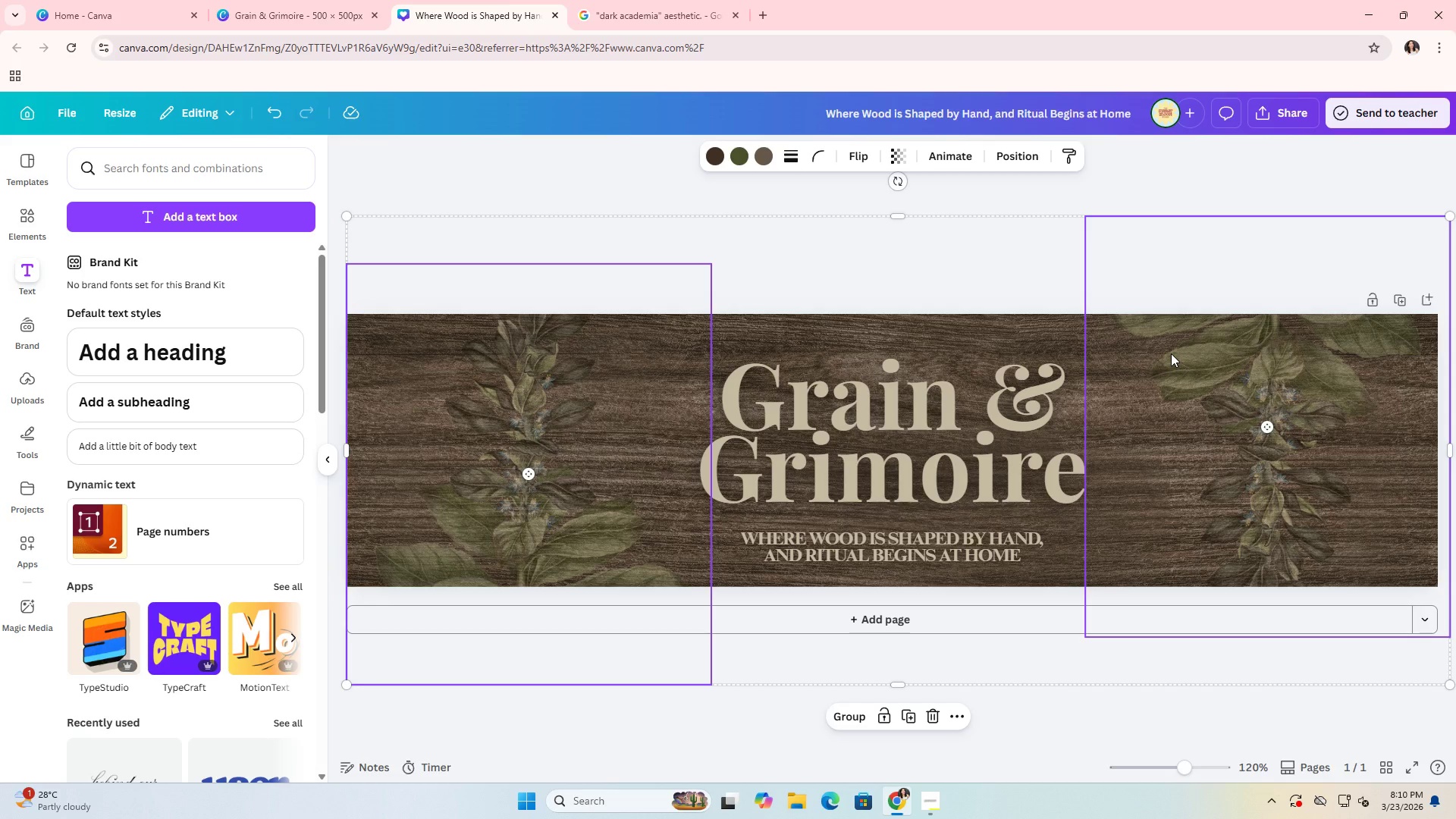 
left_click_drag(start_coordinate=[1178, 360], to_coordinate=[1181, 351])
 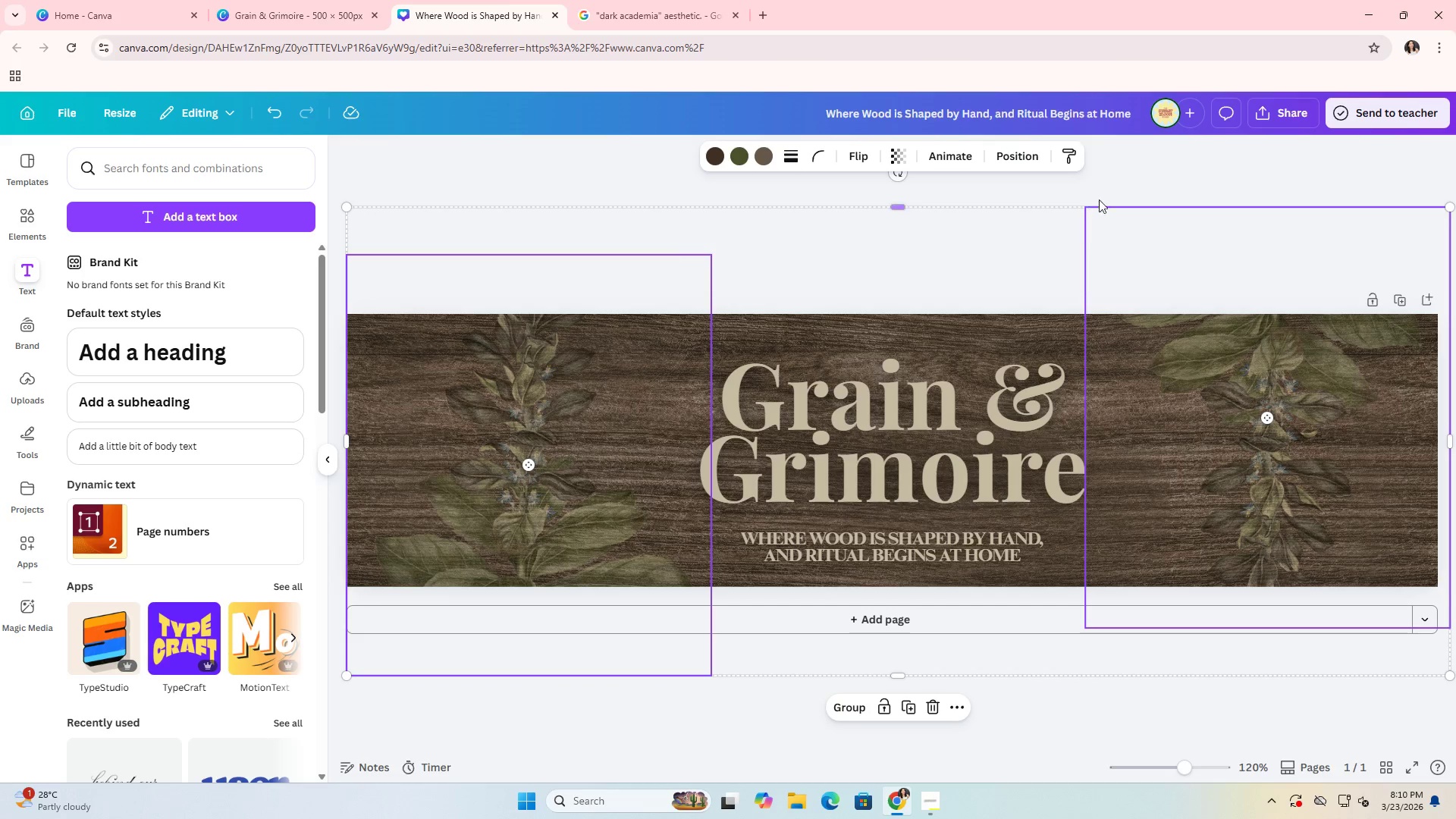 
left_click([1109, 190])
 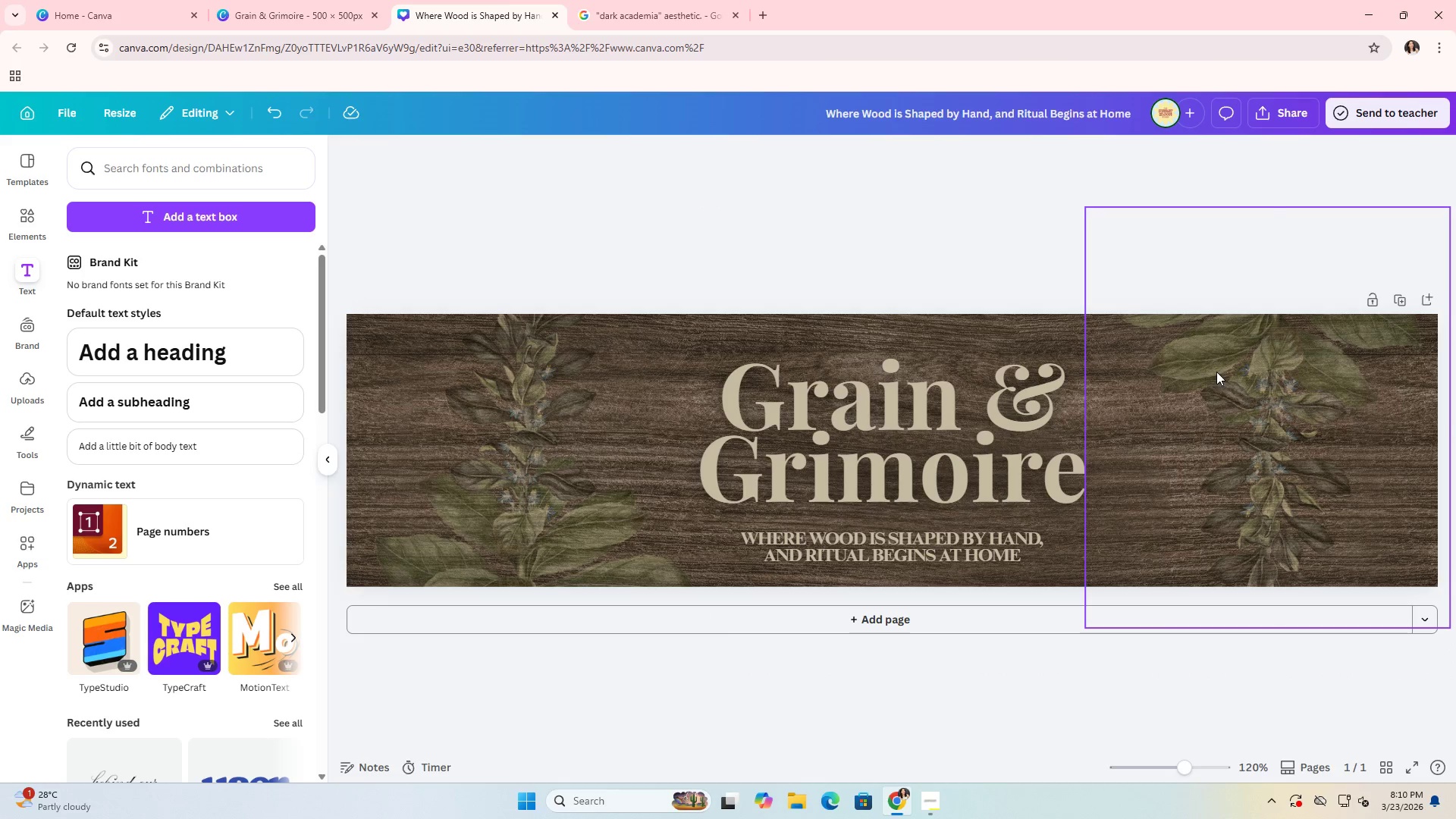 
left_click([1216, 372])
 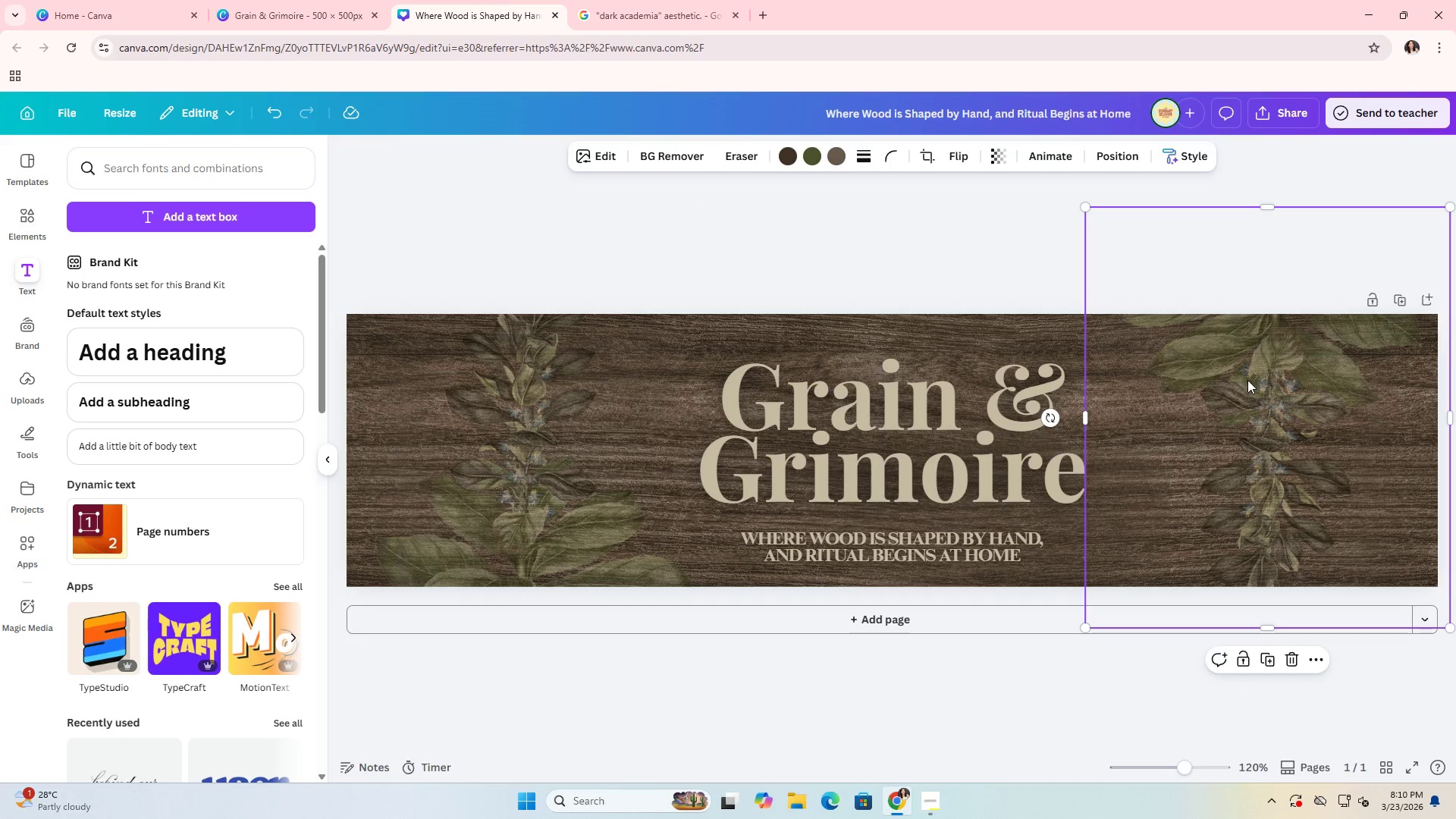 
left_click_drag(start_coordinate=[1247, 380], to_coordinate=[1249, 414])
 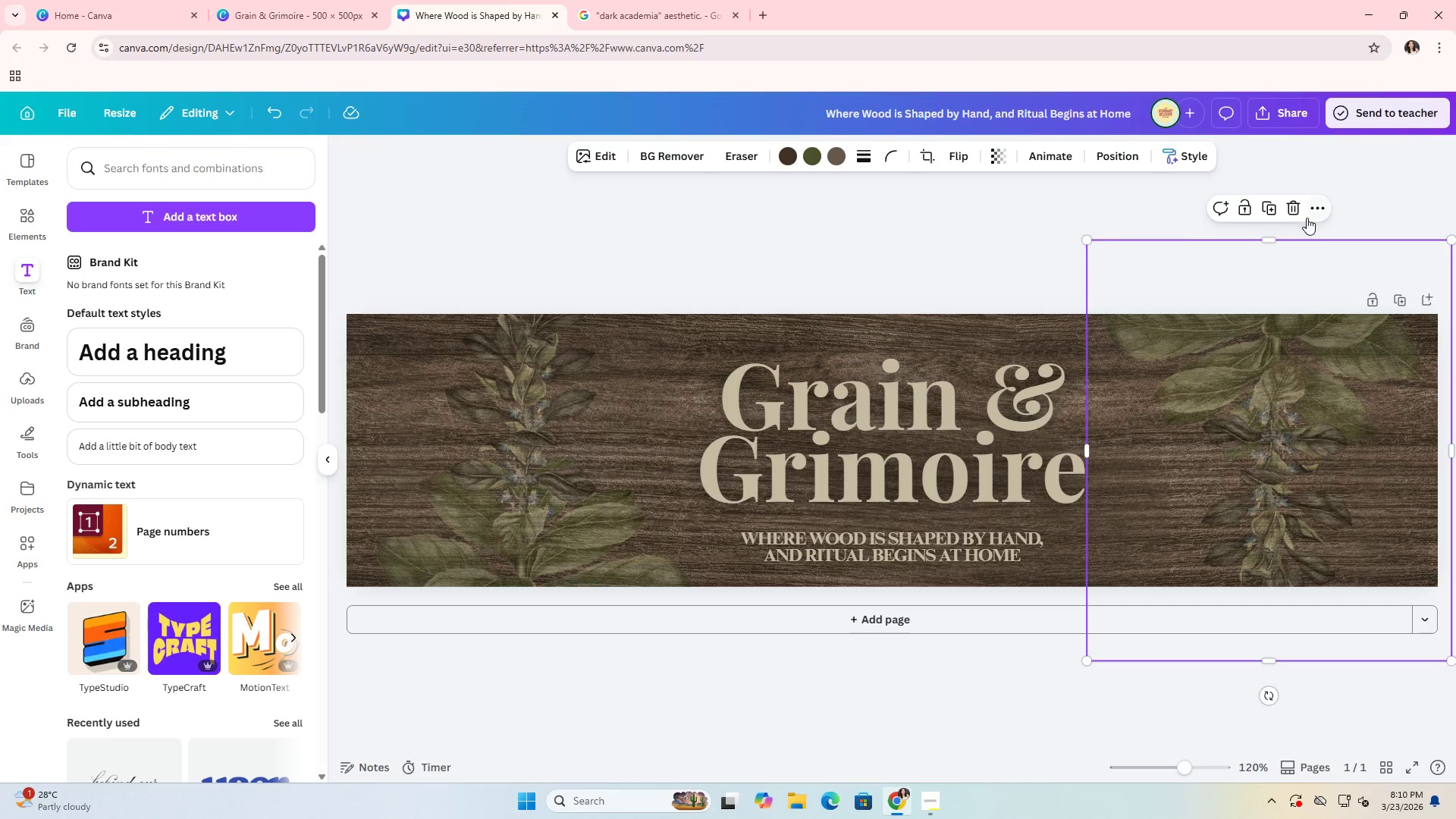 
left_click([943, 280])
 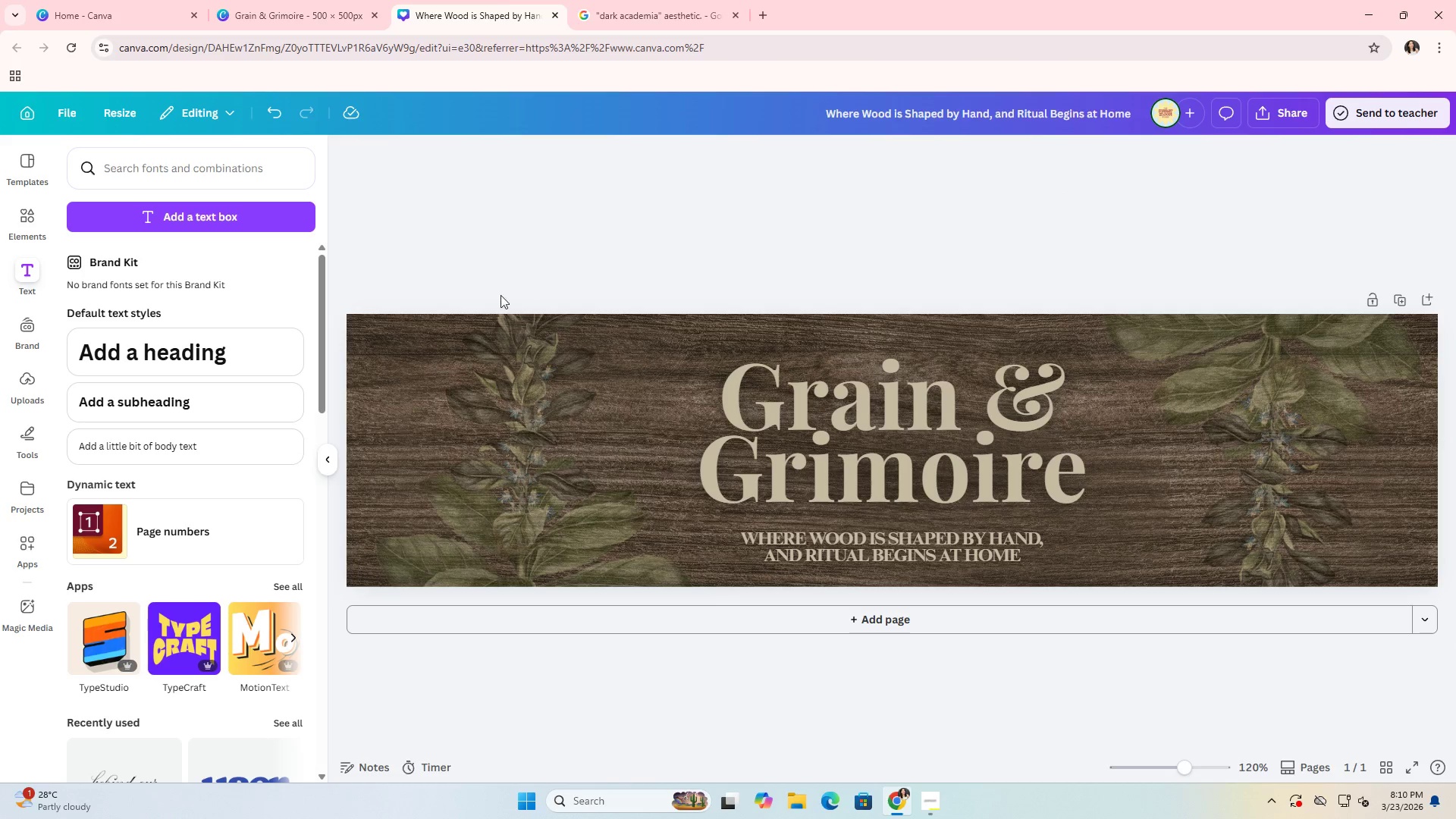 
left_click_drag(start_coordinate=[466, 287], to_coordinate=[1145, 326])
 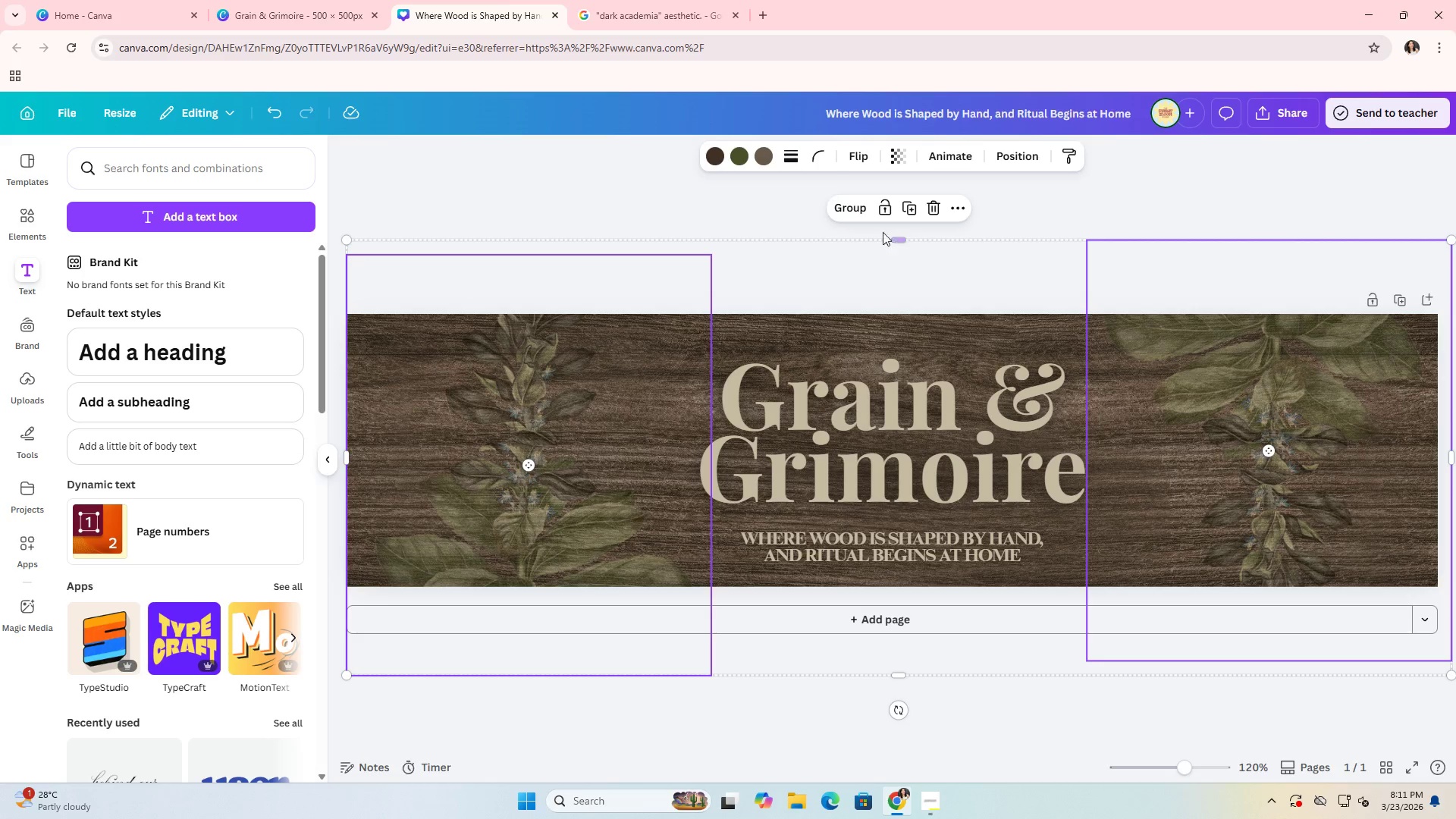 
left_click([836, 209])
 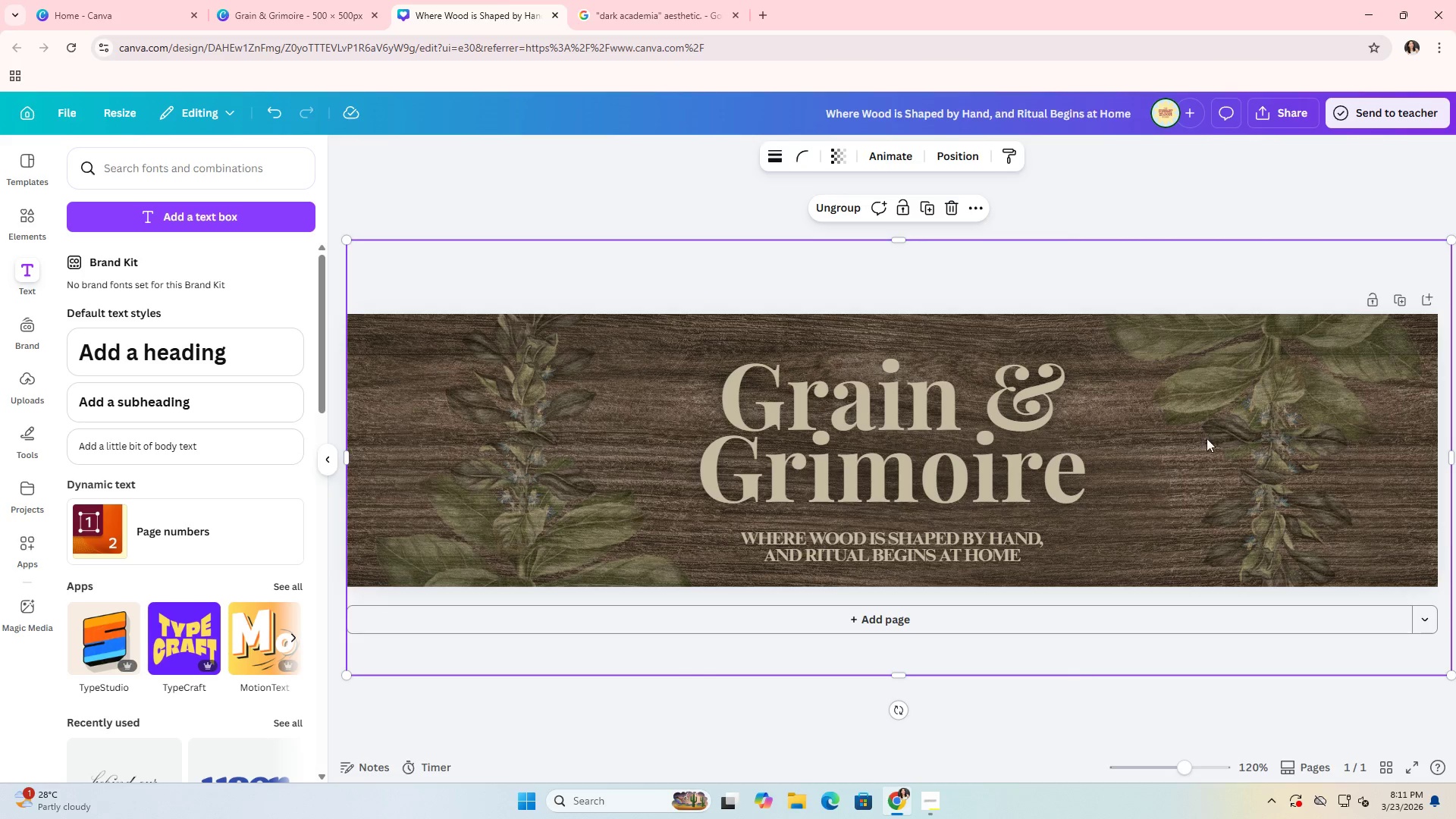 
left_click_drag(start_coordinate=[1211, 441], to_coordinate=[1203, 434])
 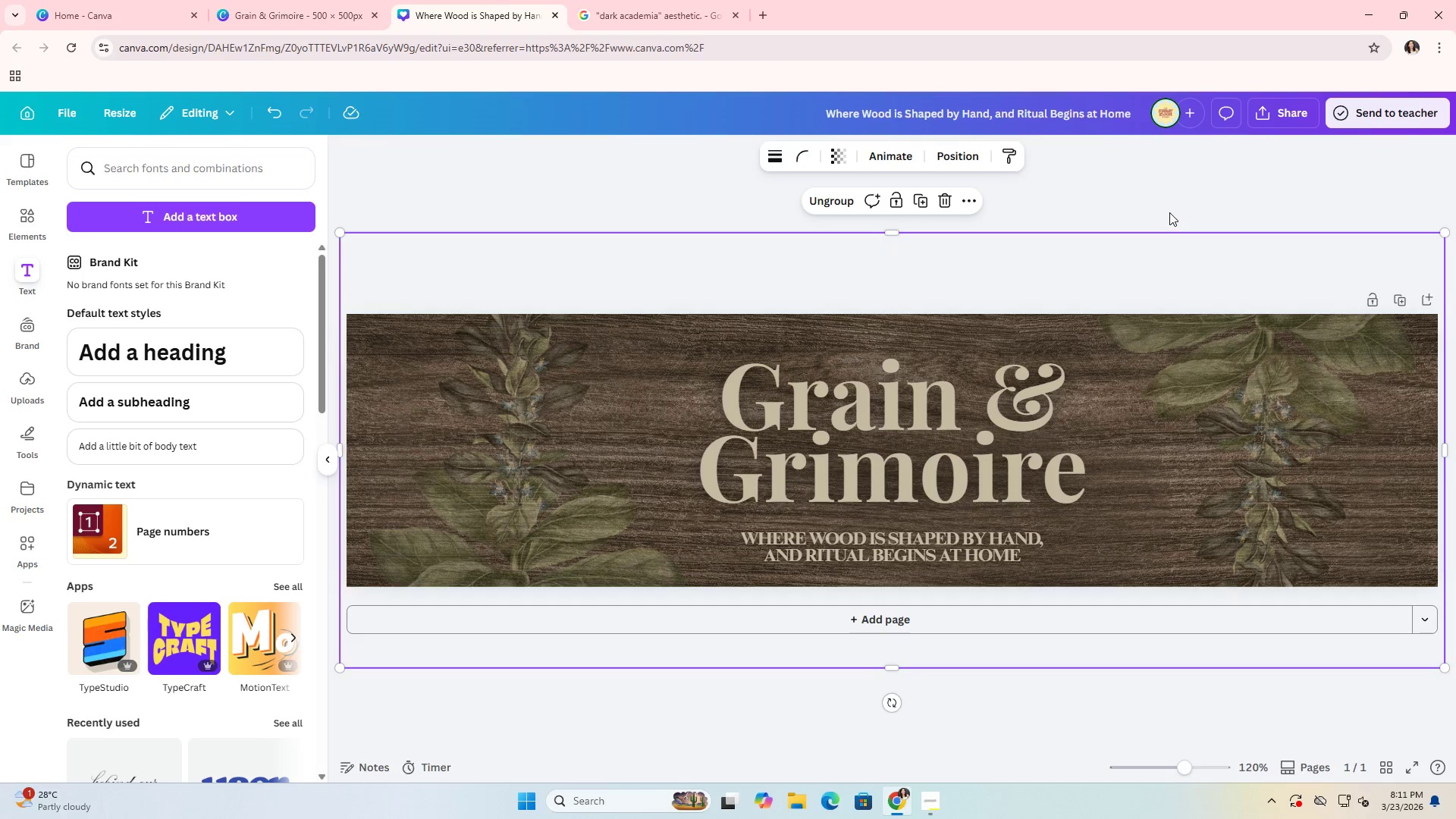 
double_click([1169, 211])
 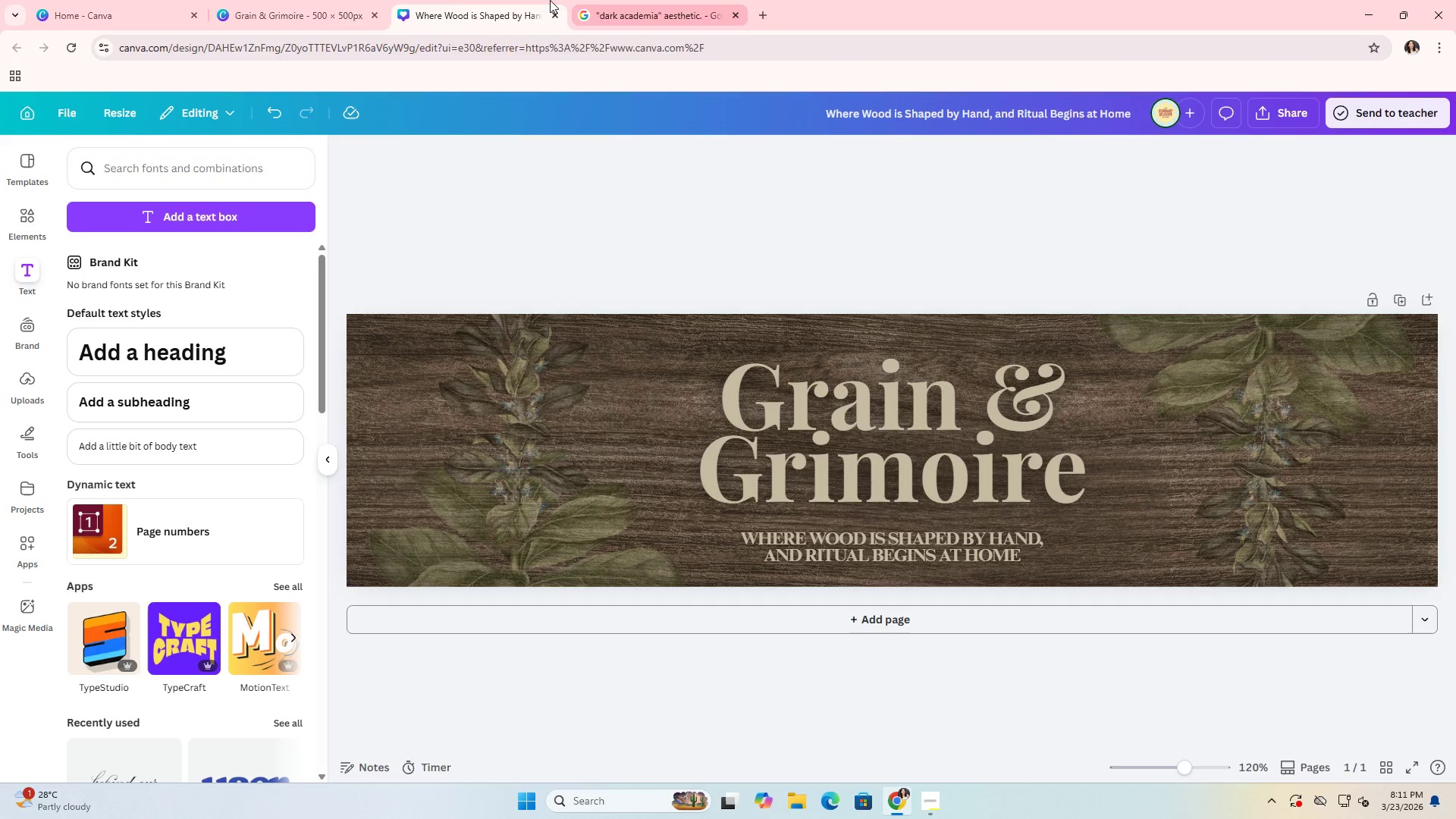 
left_click([346, 0])
 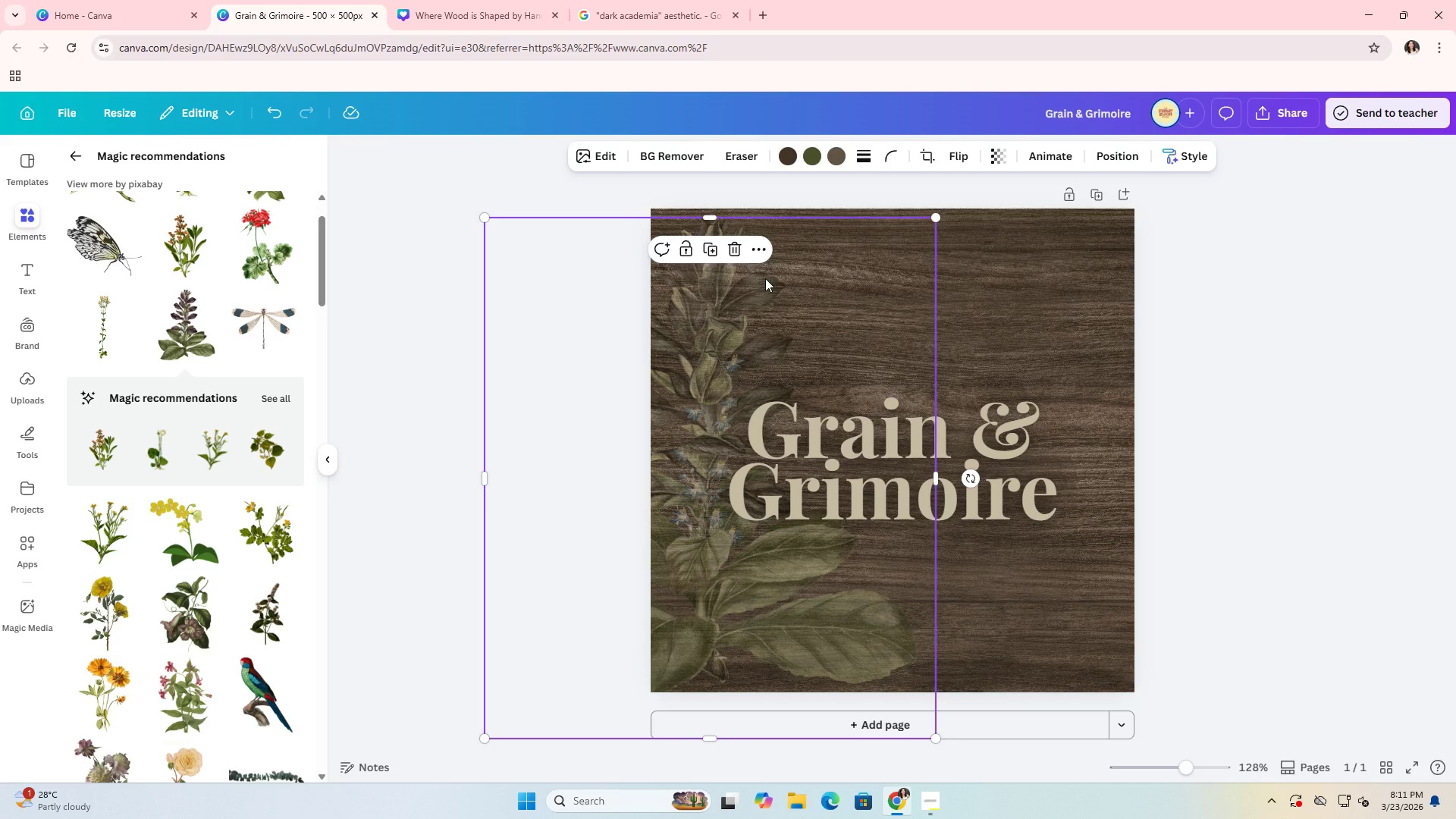 
left_click([711, 254])
 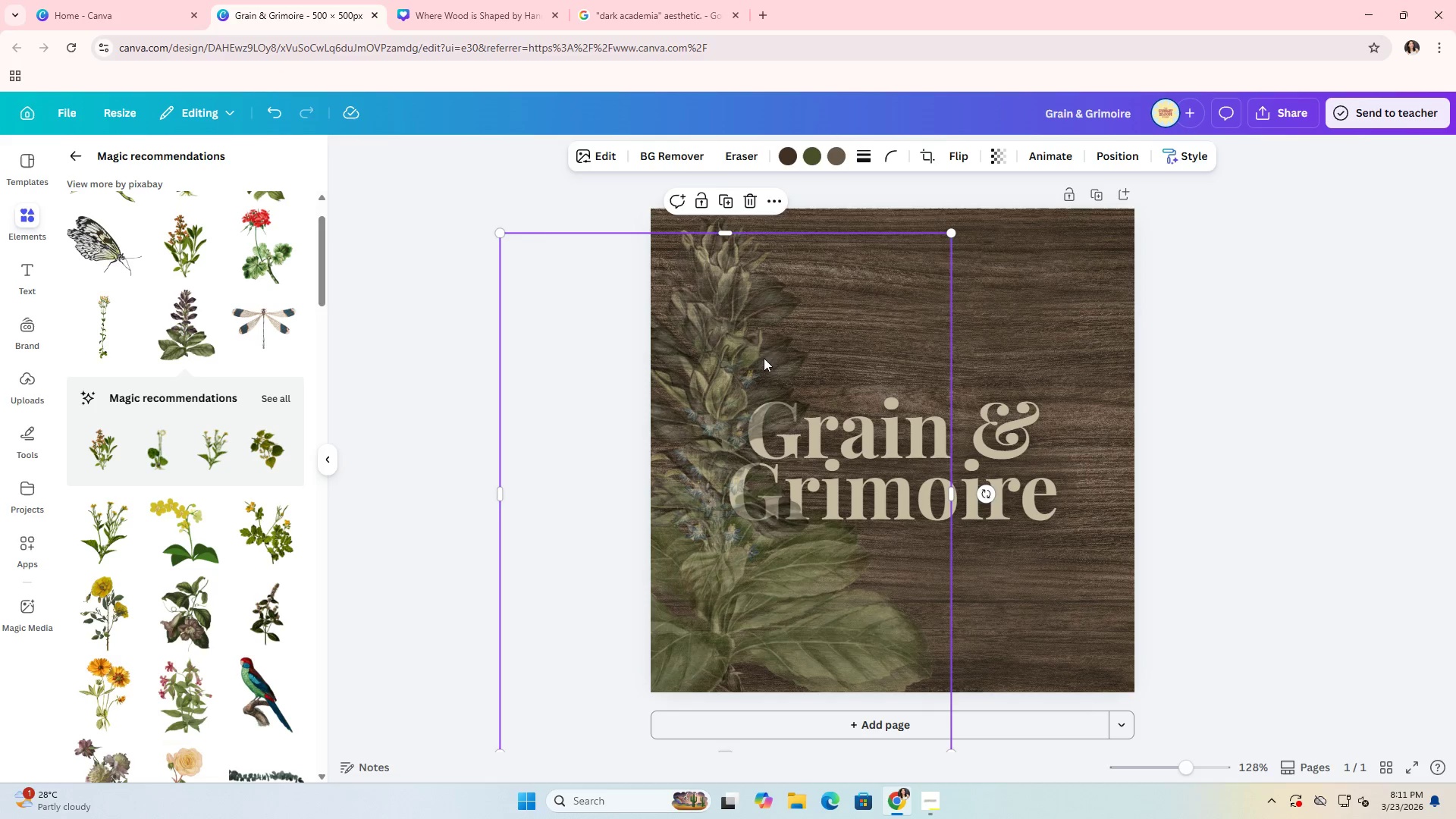 
left_click_drag(start_coordinate=[762, 359], to_coordinate=[981, 368])
 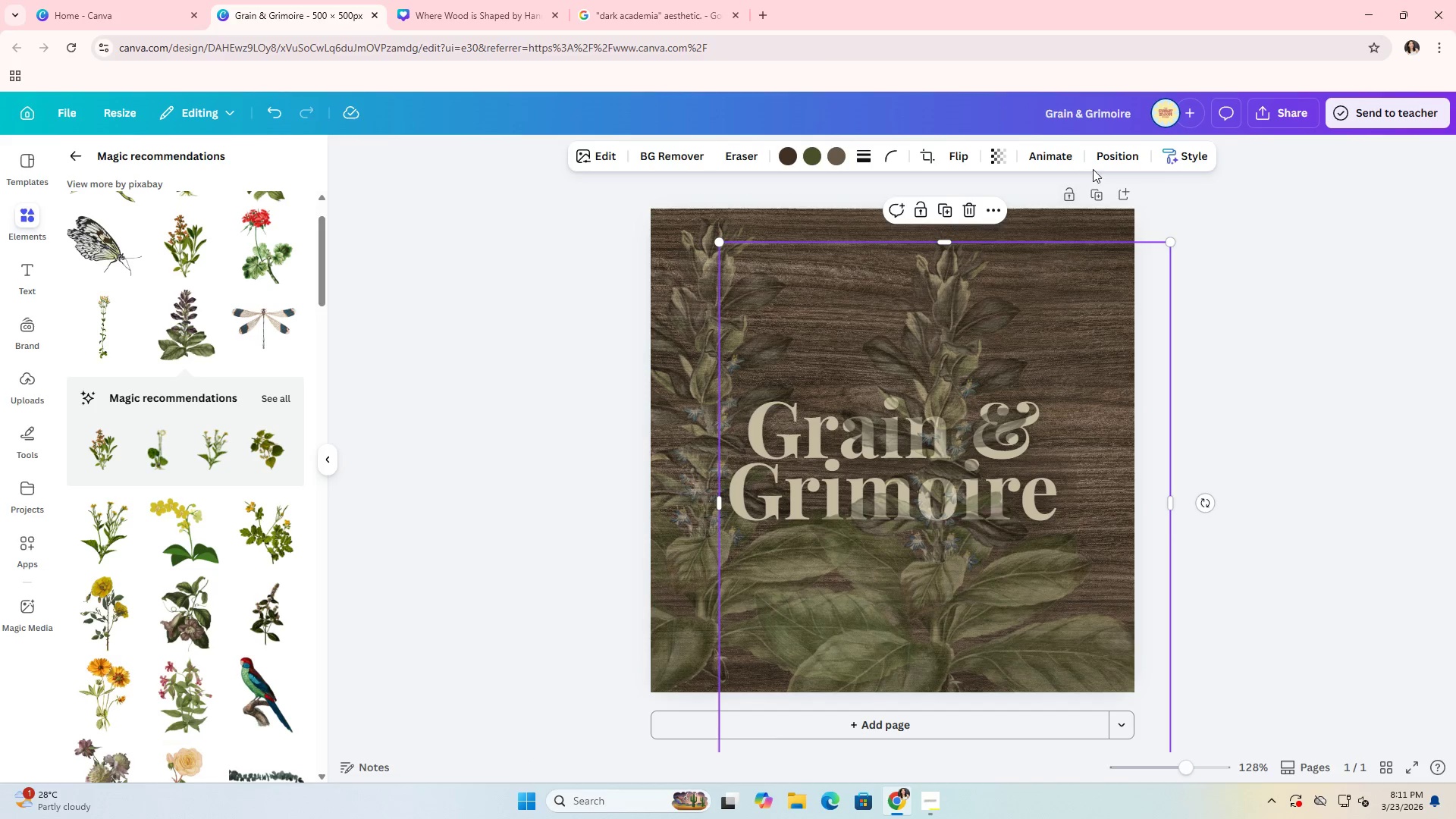 
left_click([1103, 160])
 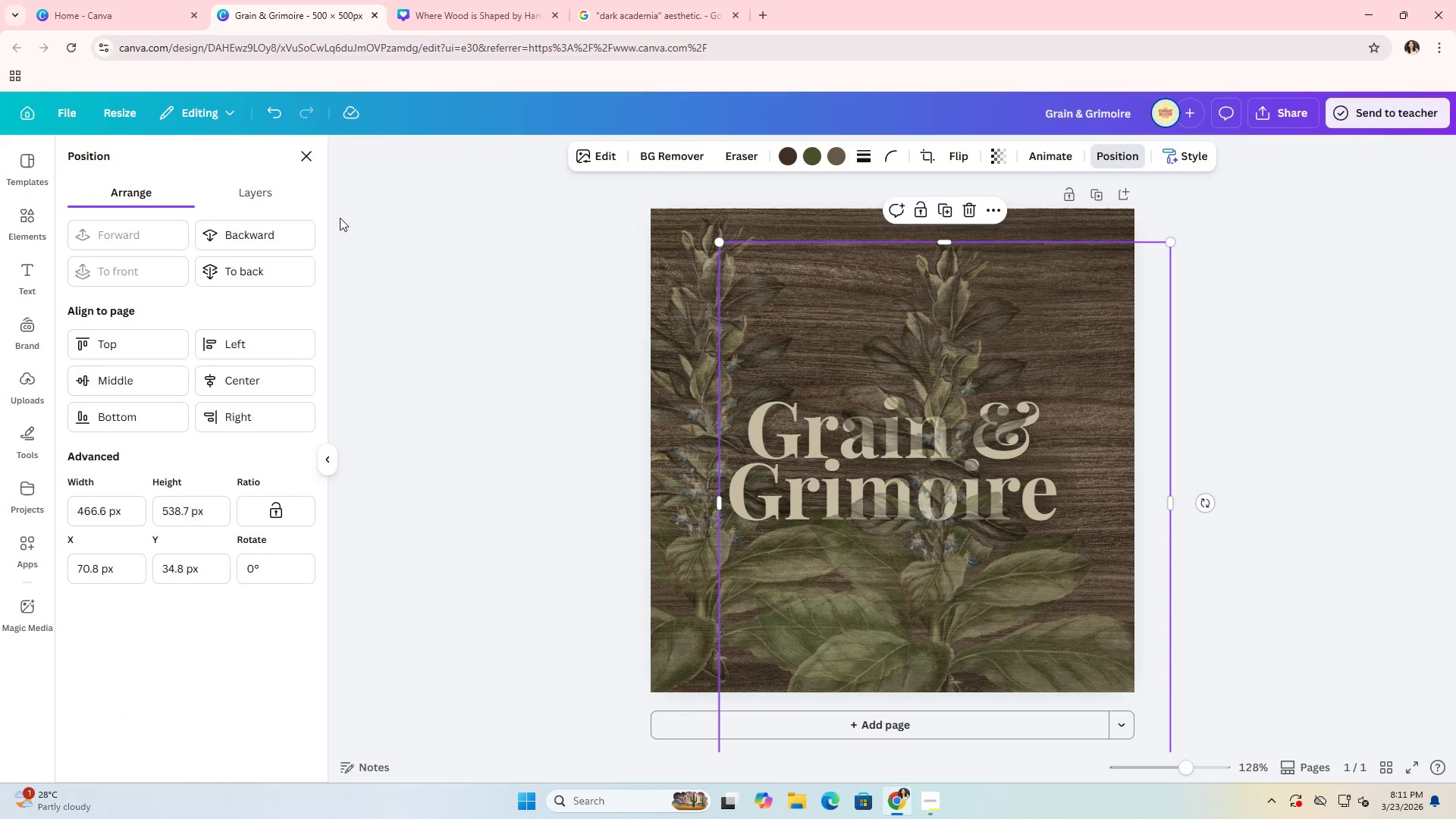 
left_click([276, 234])
 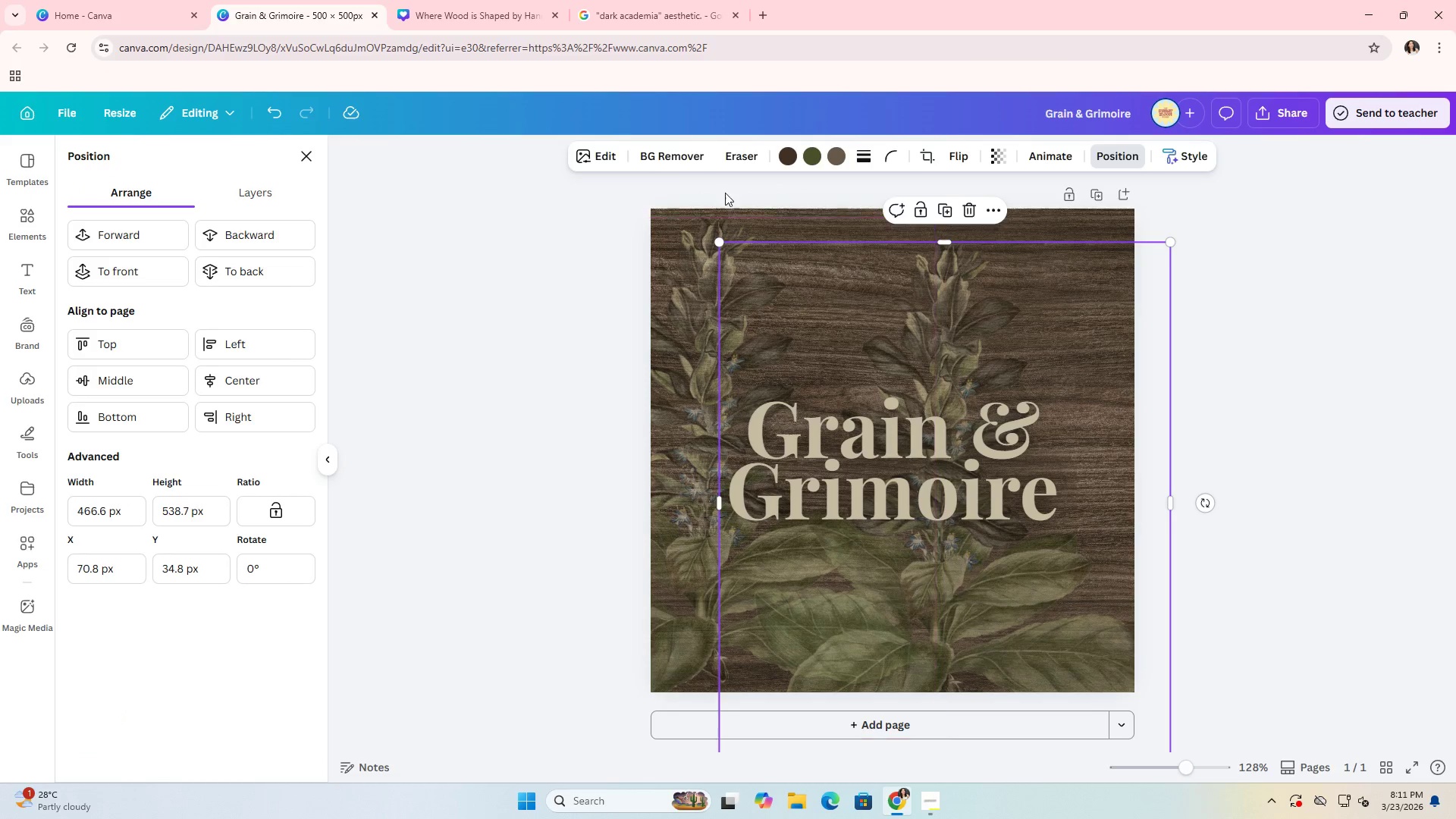 
left_click([955, 155])
 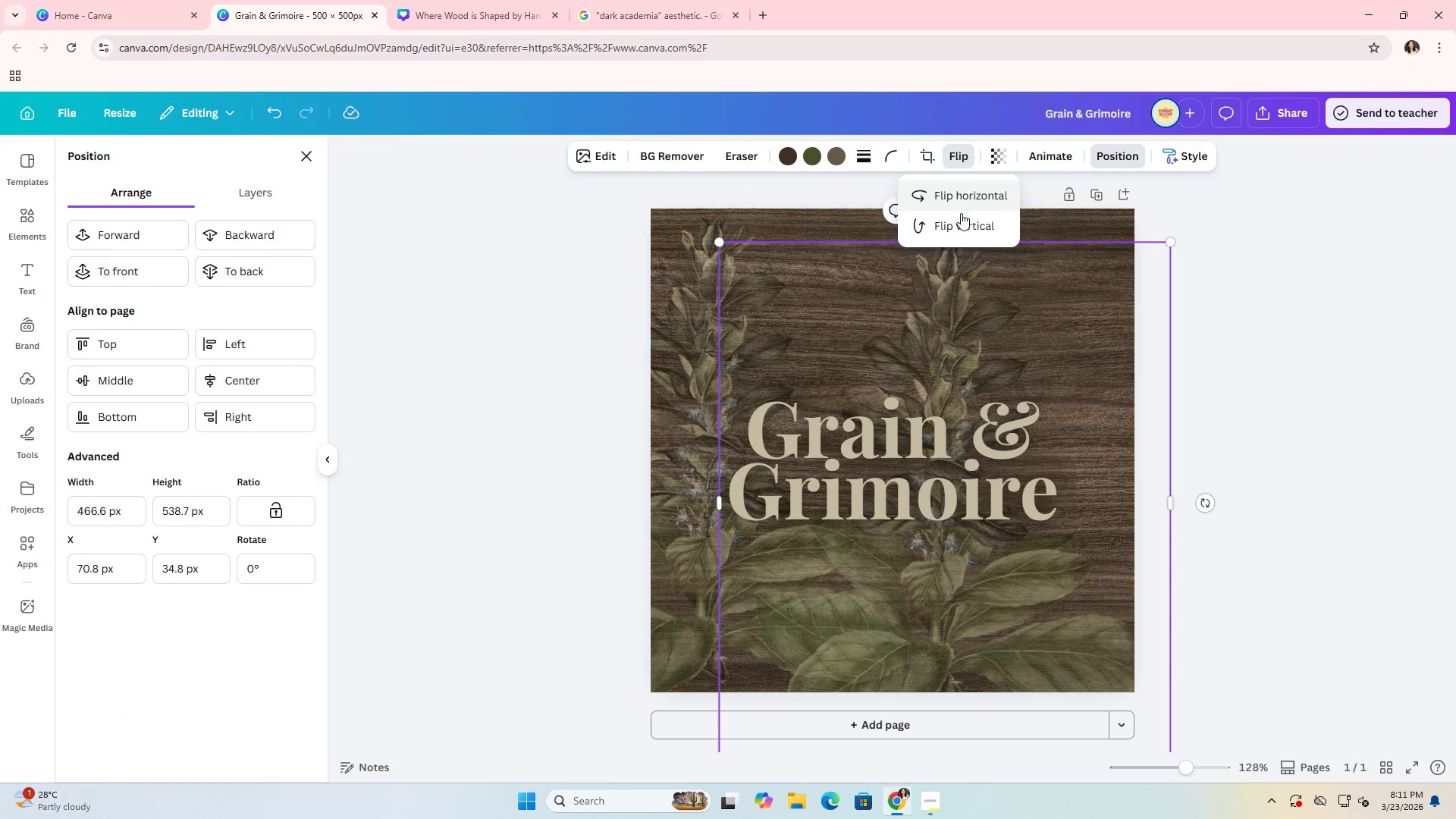 
left_click([960, 215])
 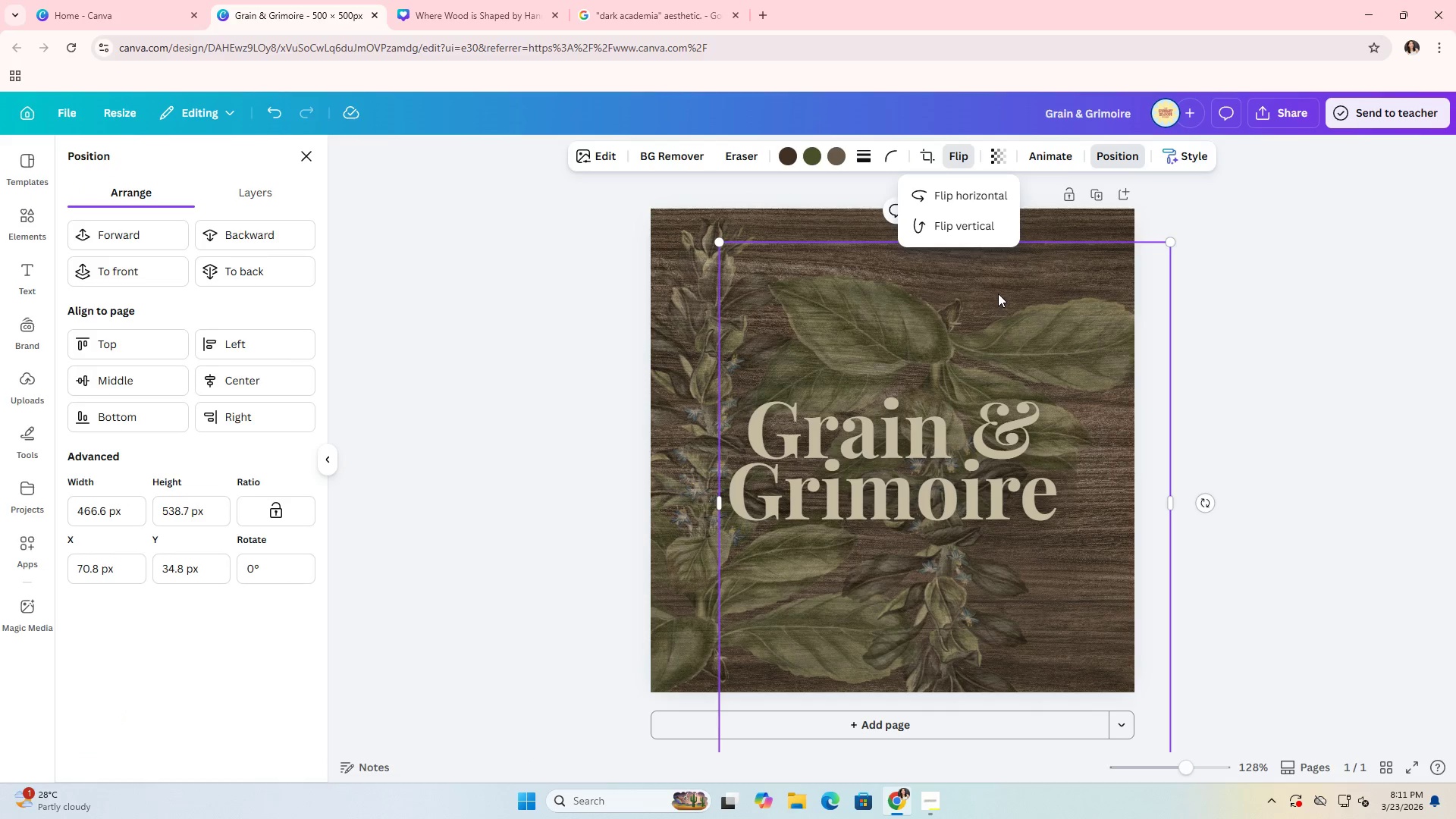 
left_click_drag(start_coordinate=[1018, 325], to_coordinate=[1087, 270])
 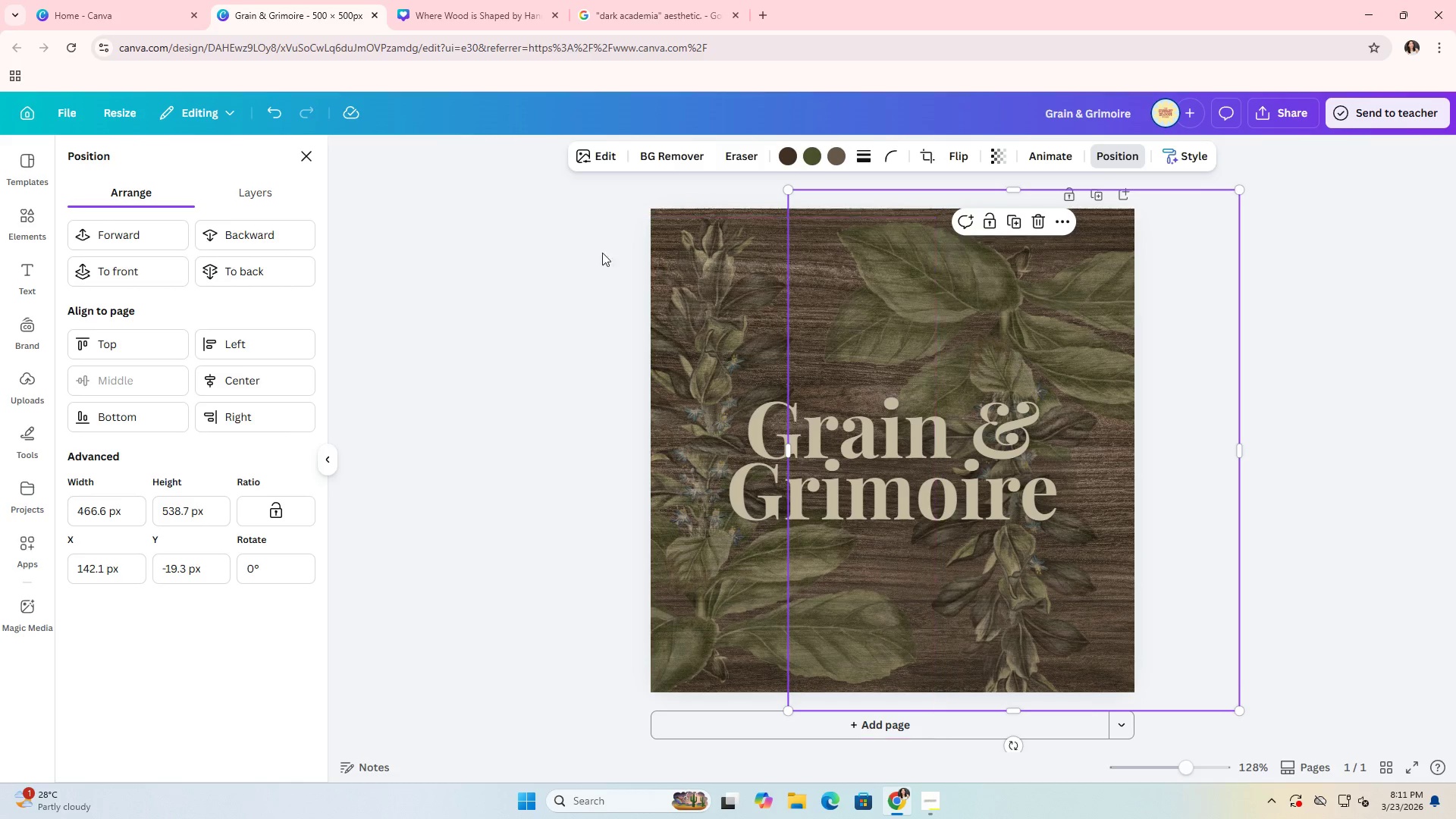 
left_click_drag(start_coordinate=[576, 250], to_coordinate=[915, 303])
 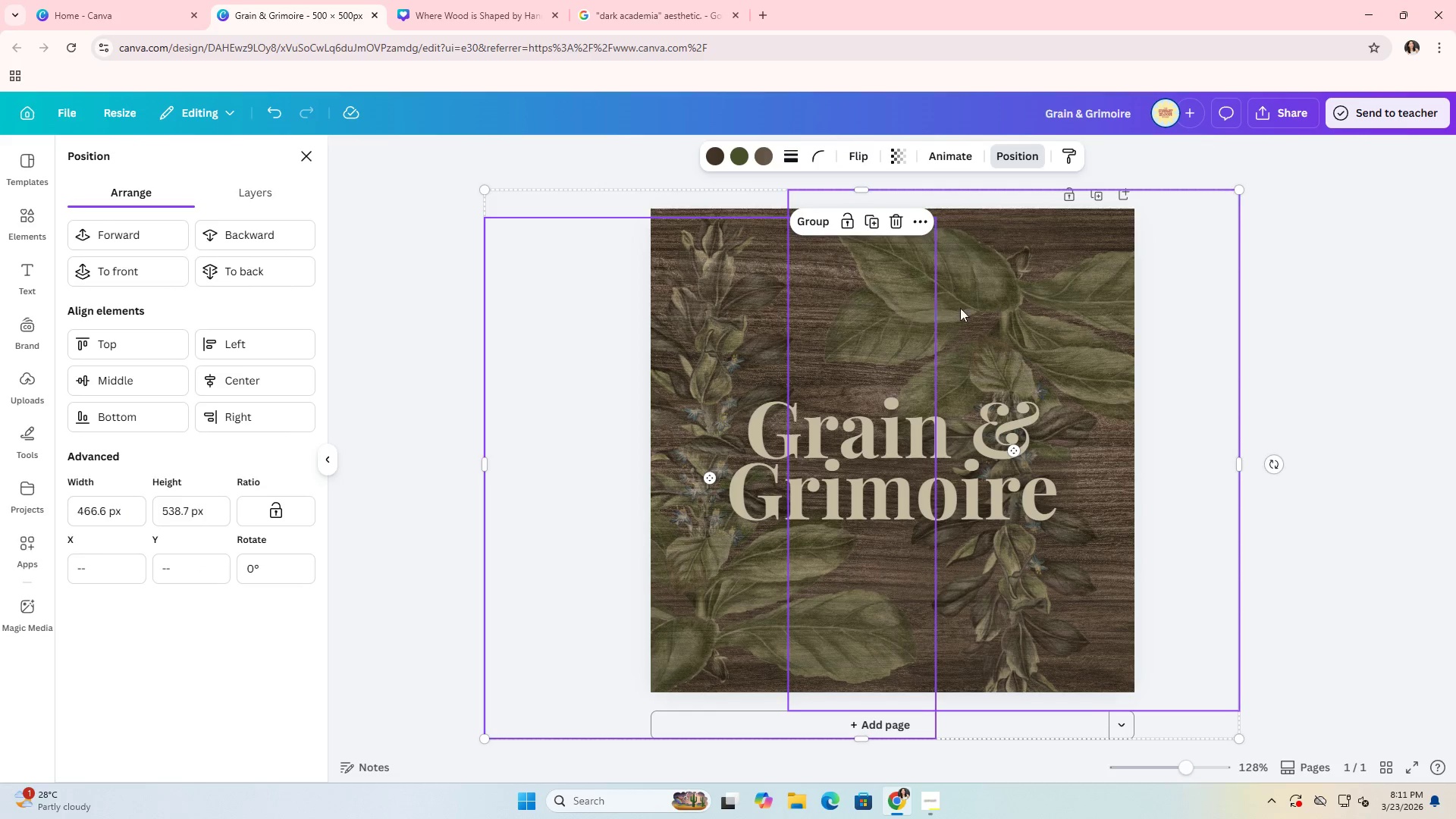 
left_click_drag(start_coordinate=[960, 308], to_coordinate=[993, 297])
 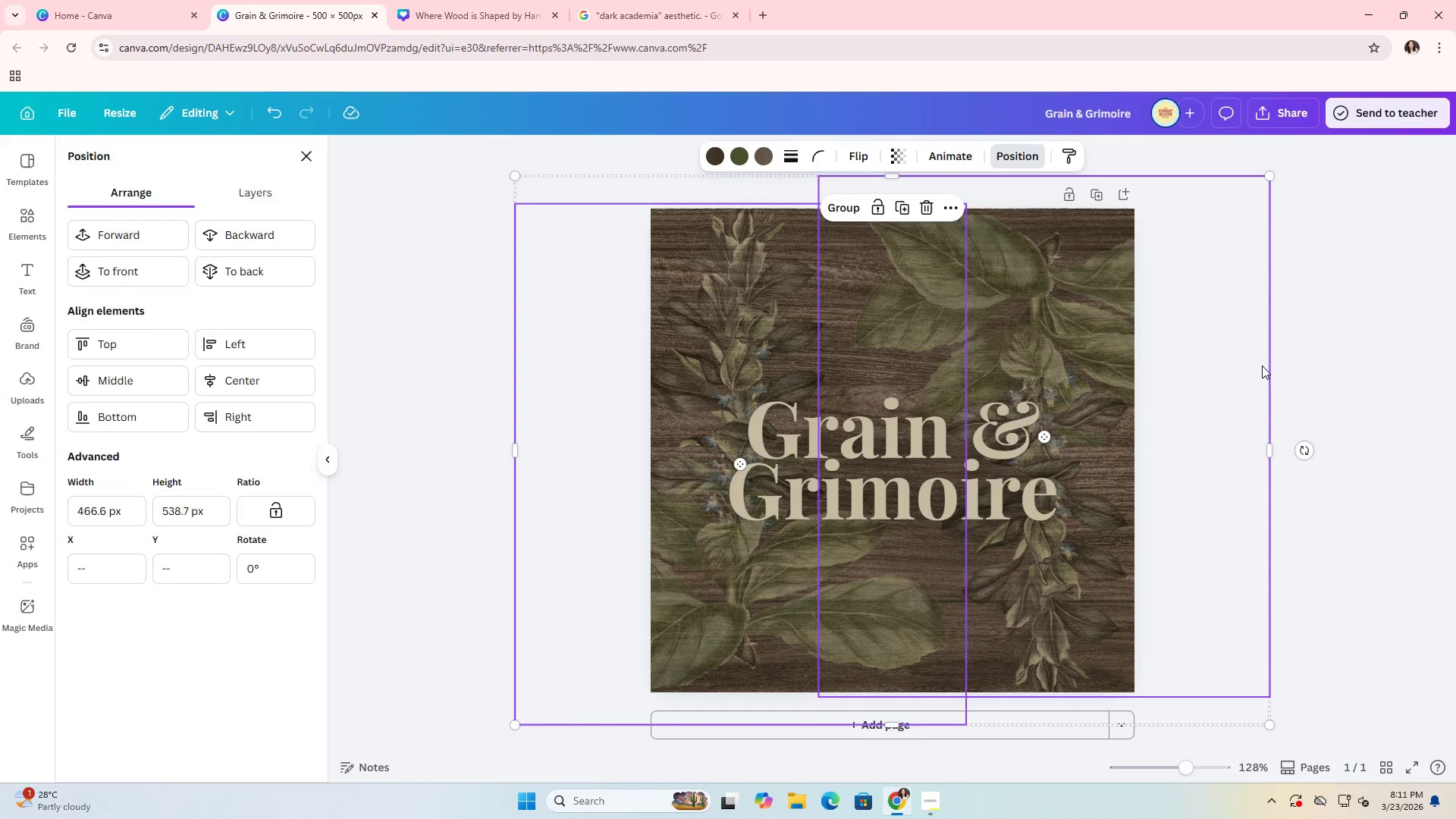 
double_click([1269, 368])
 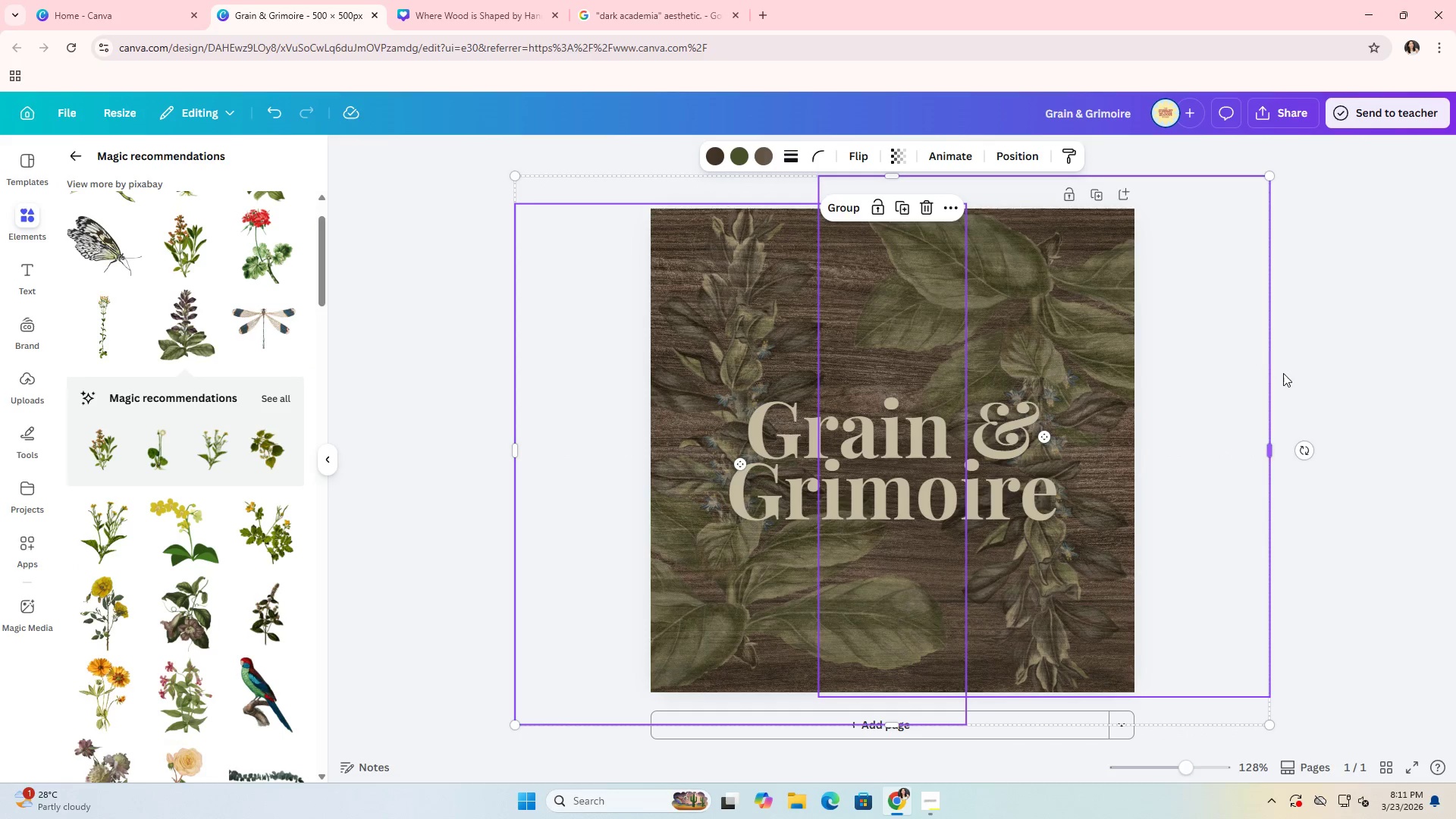 
triple_click([1285, 373])
 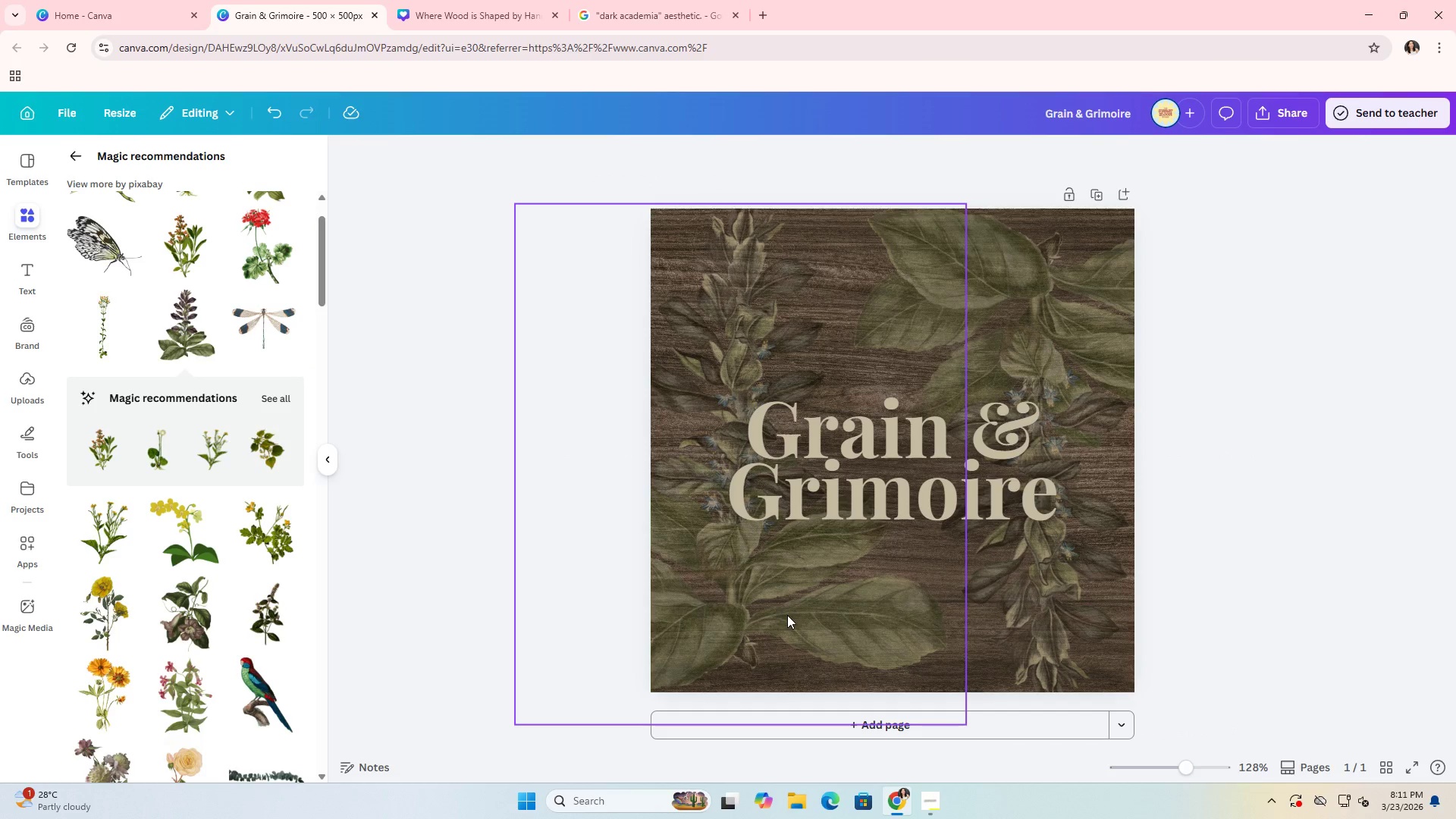 
left_click([716, 339])
 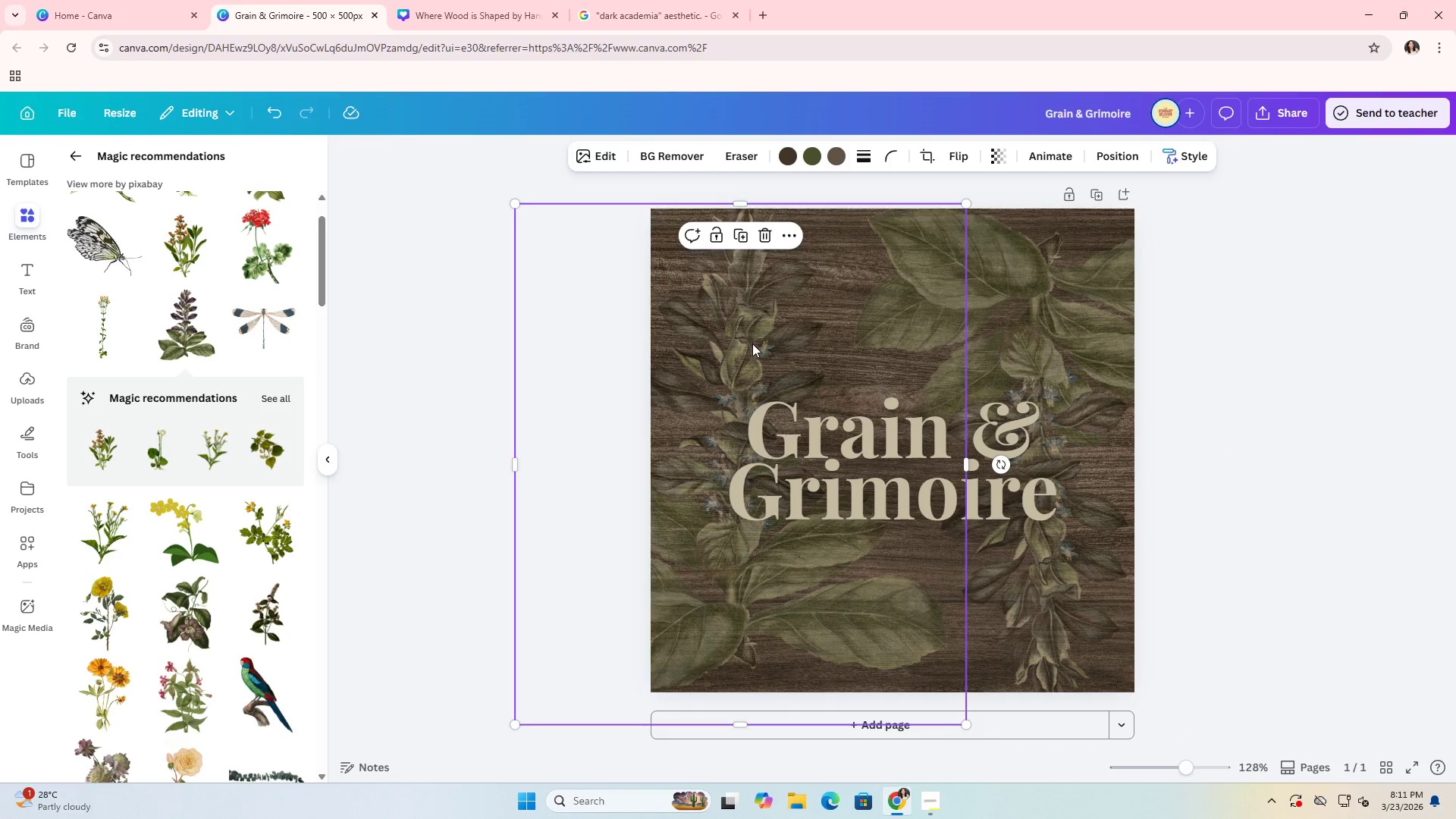 
left_click_drag(start_coordinate=[752, 340], to_coordinate=[749, 329])
 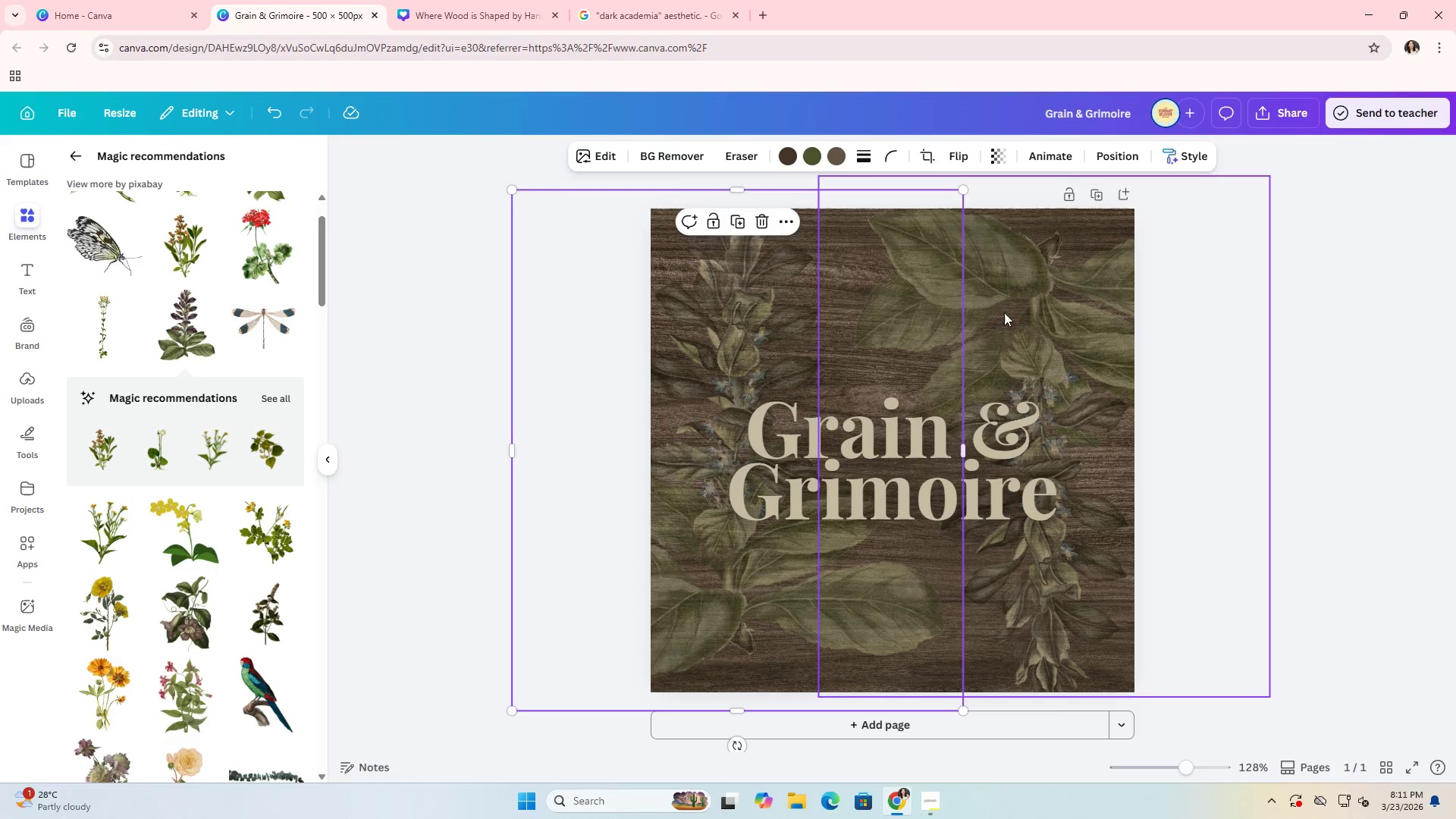 
left_click([1033, 319])
 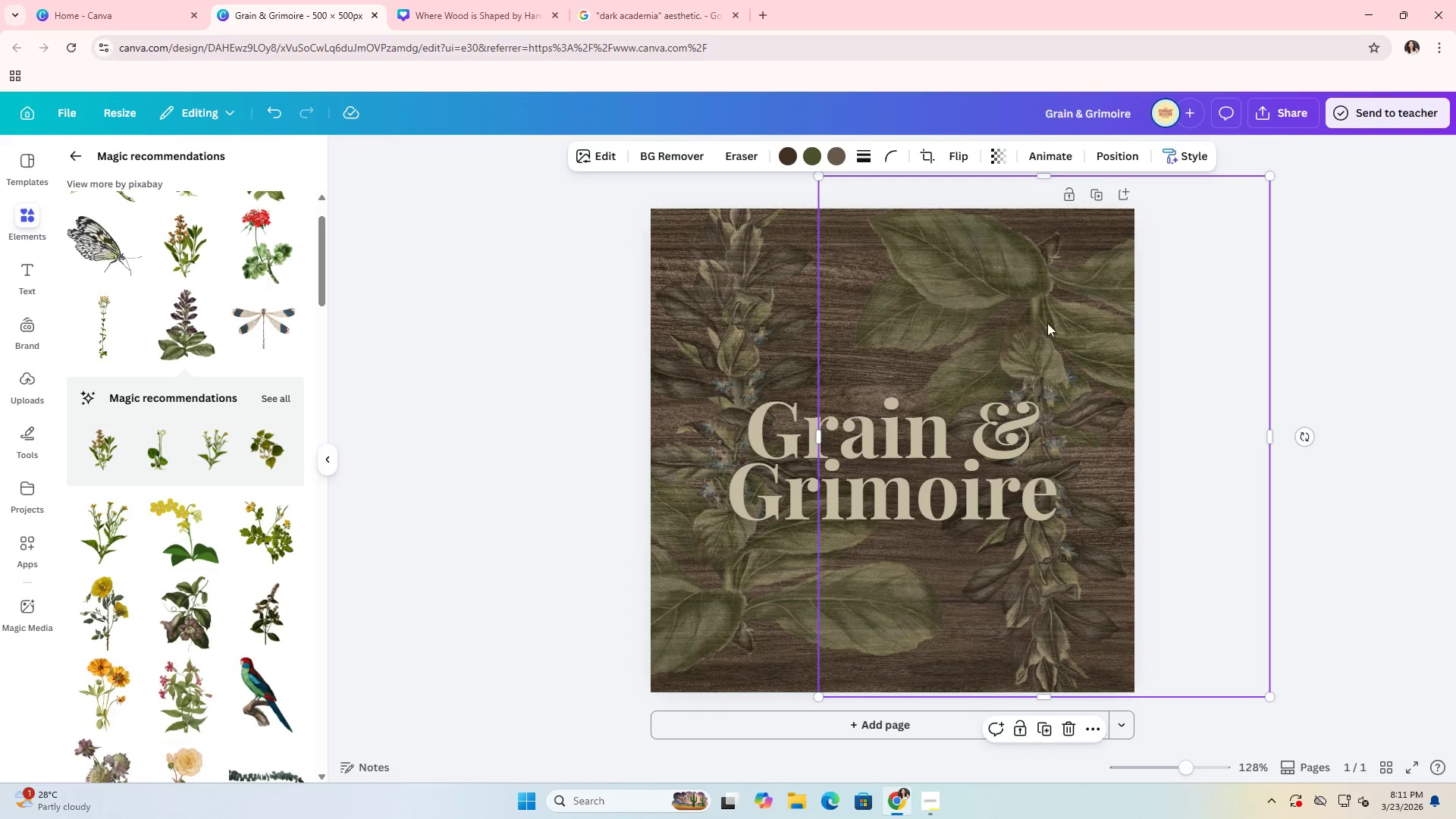 
left_click_drag(start_coordinate=[1052, 324], to_coordinate=[1051, 337])
 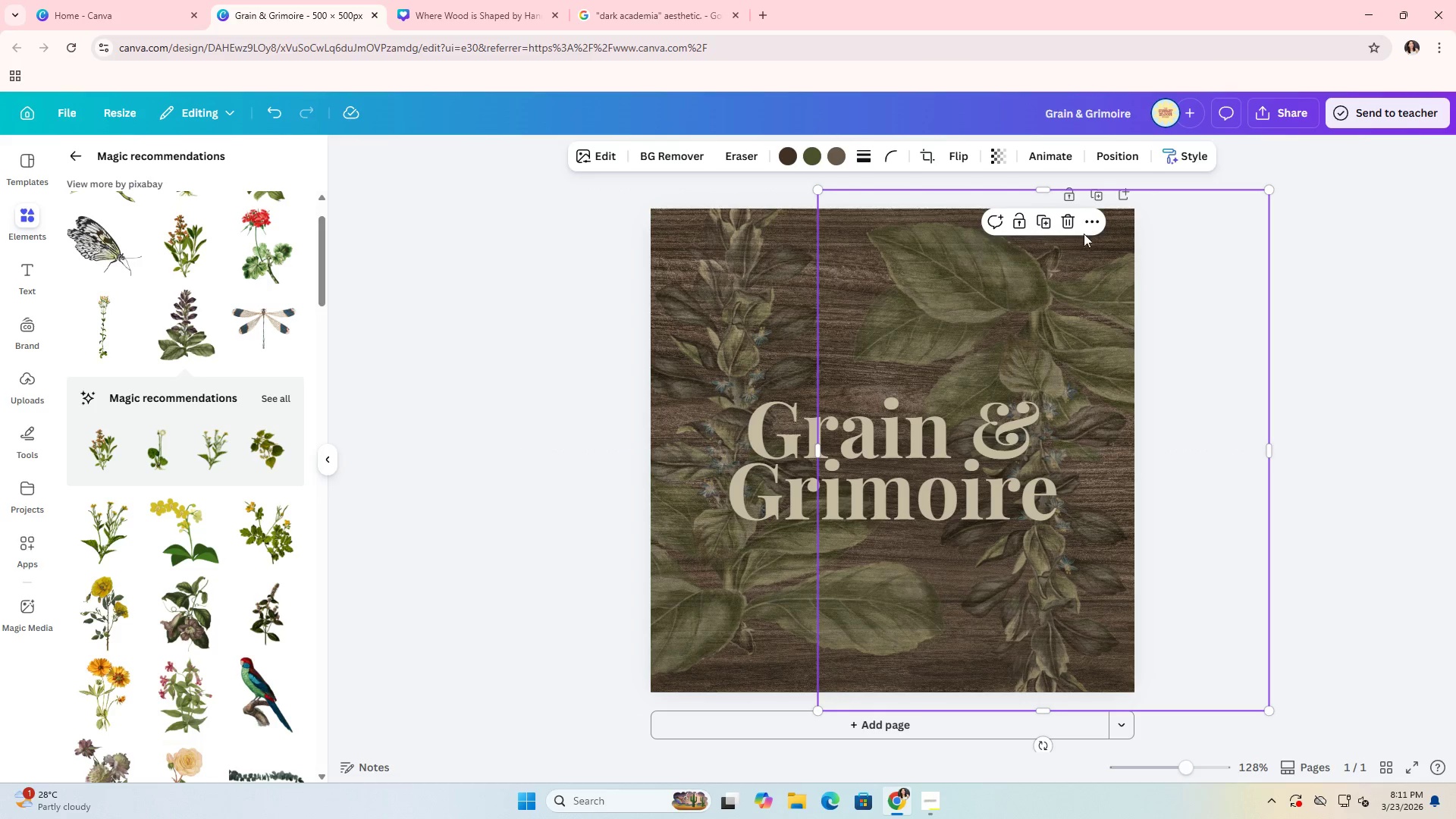 
left_click([1087, 231])
 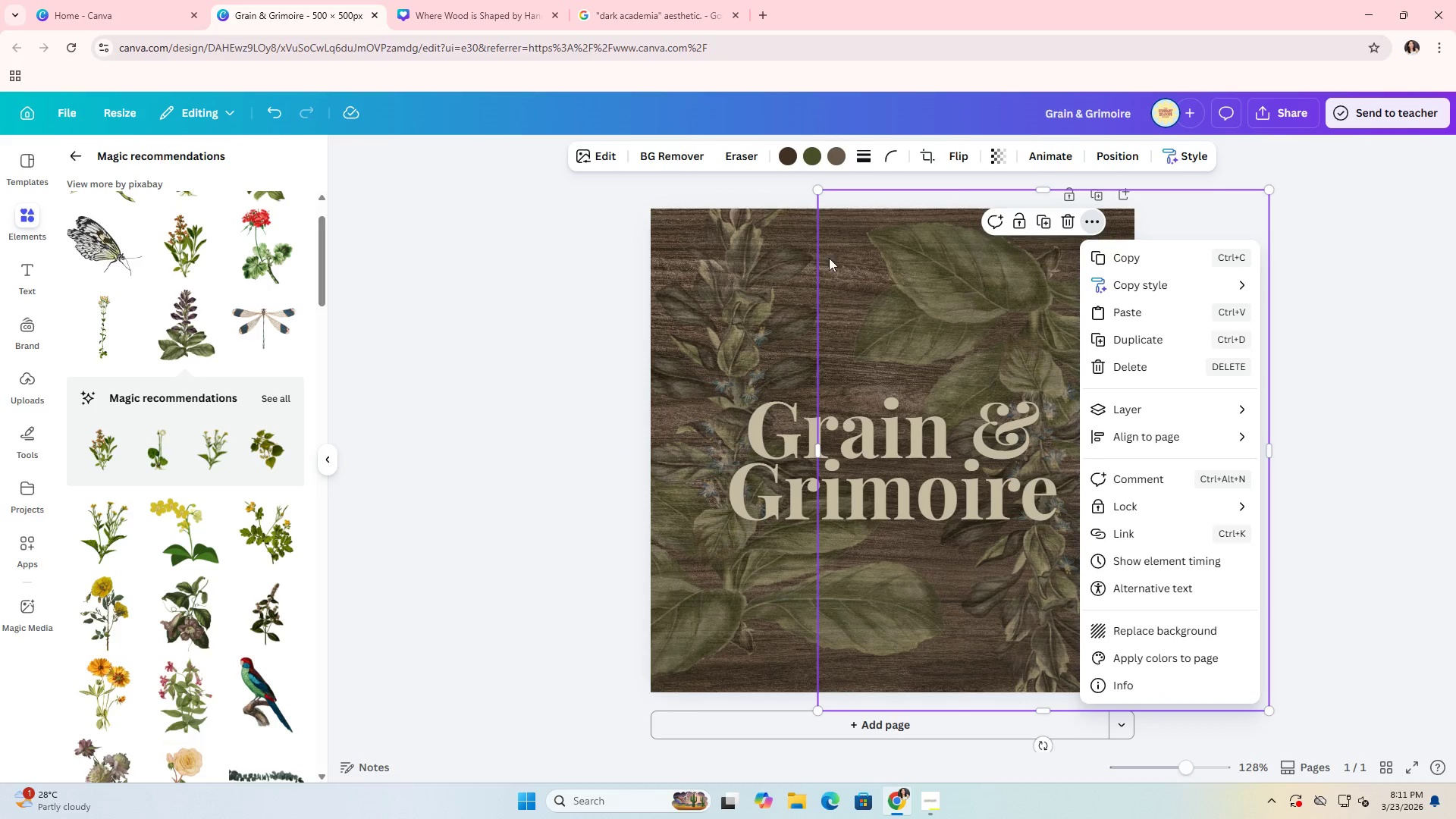 
left_click_drag(start_coordinate=[617, 194], to_coordinate=[931, 261])
 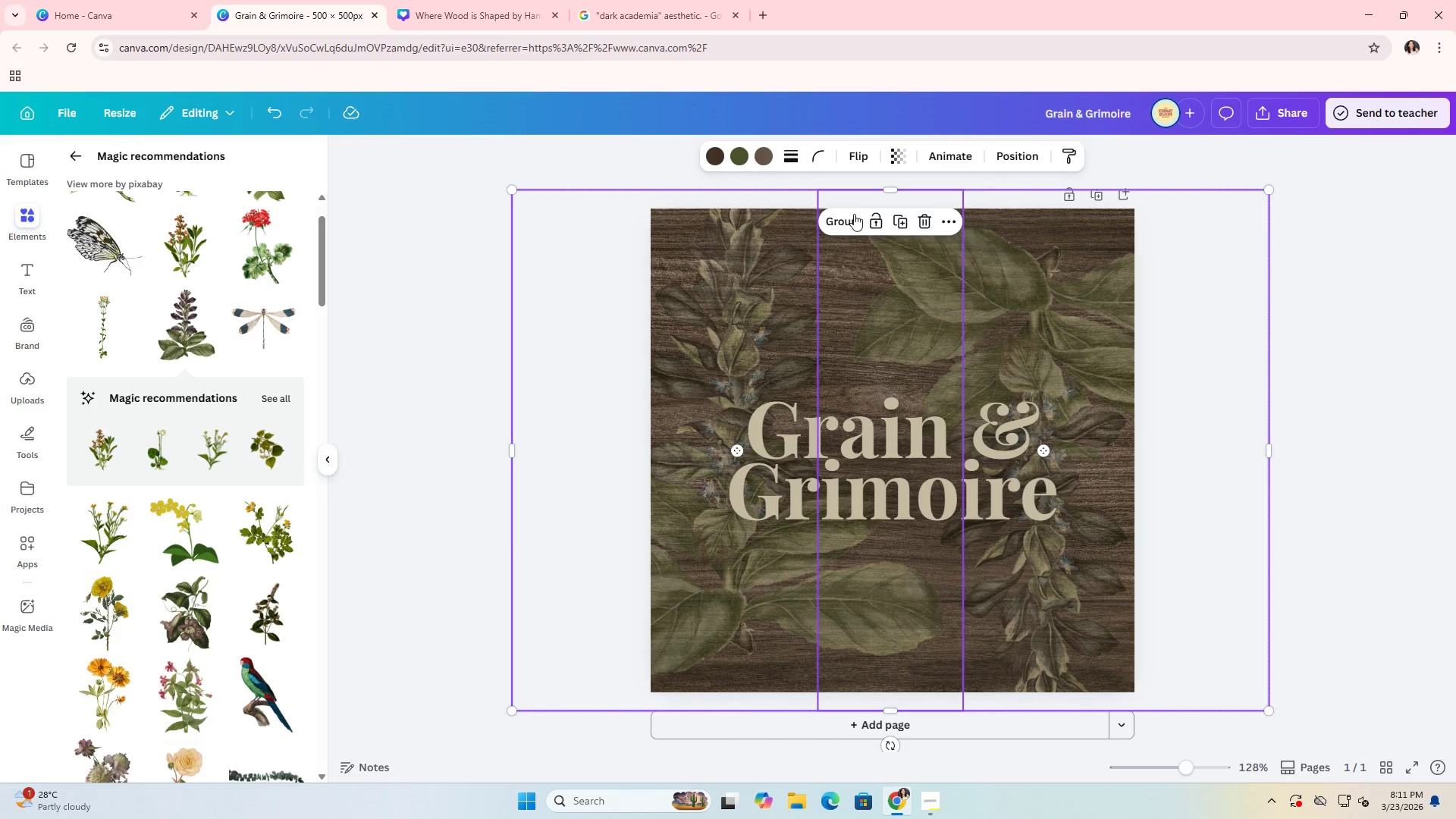 
left_click([838, 209])
 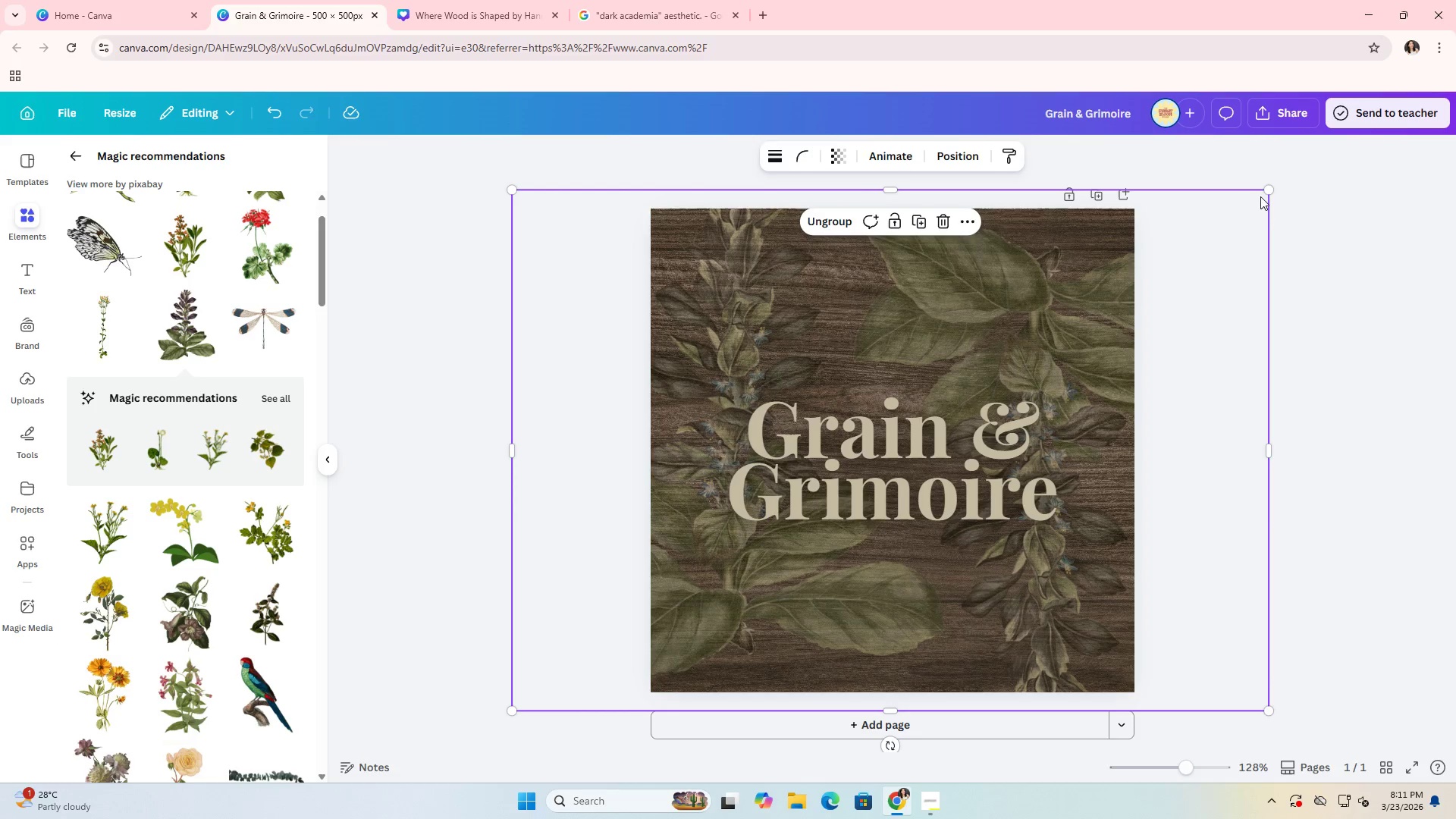 
left_click_drag(start_coordinate=[1263, 192], to_coordinate=[1455, 157])
 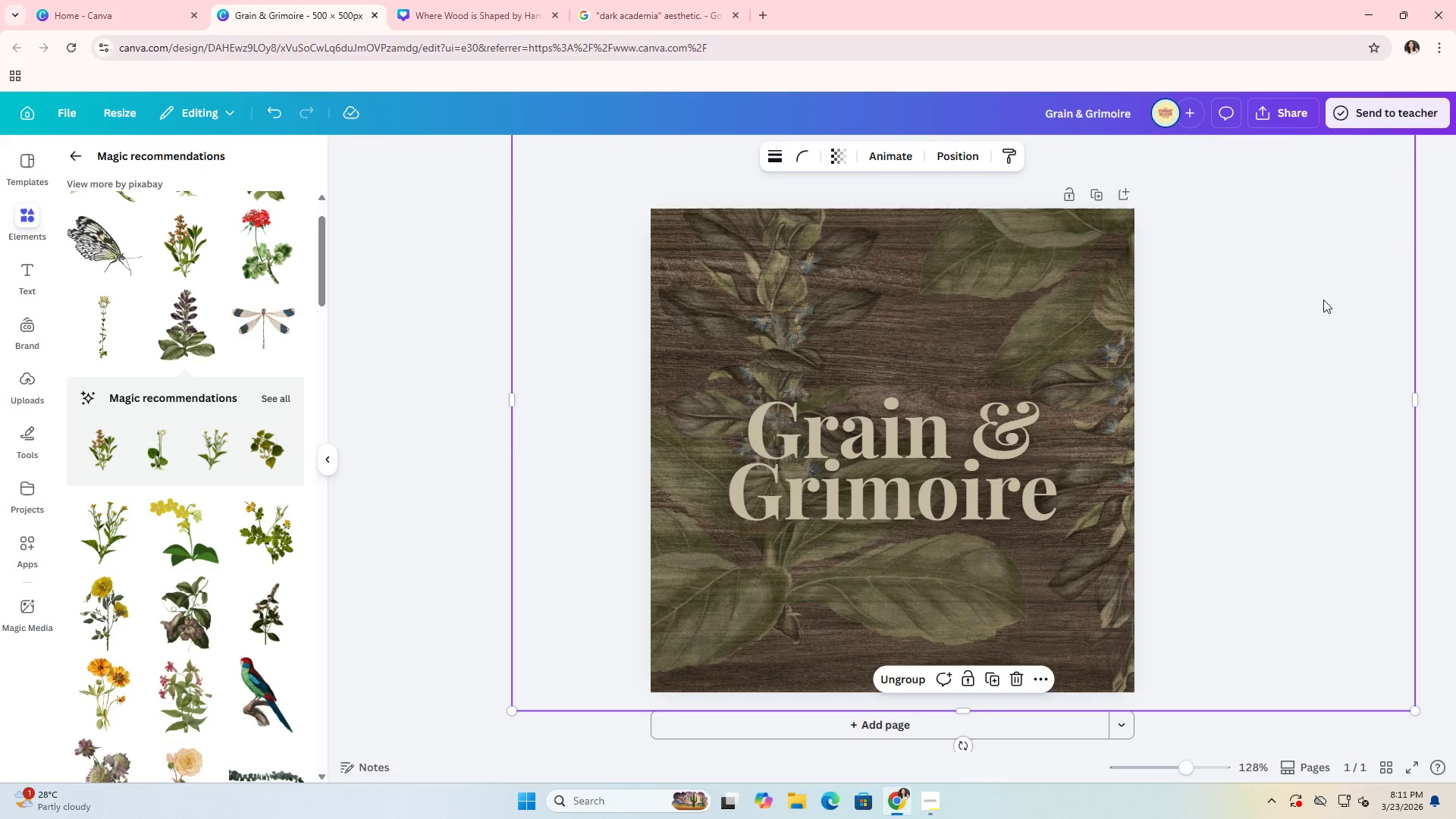 
left_click_drag(start_coordinate=[1300, 318], to_coordinate=[1228, 371])
 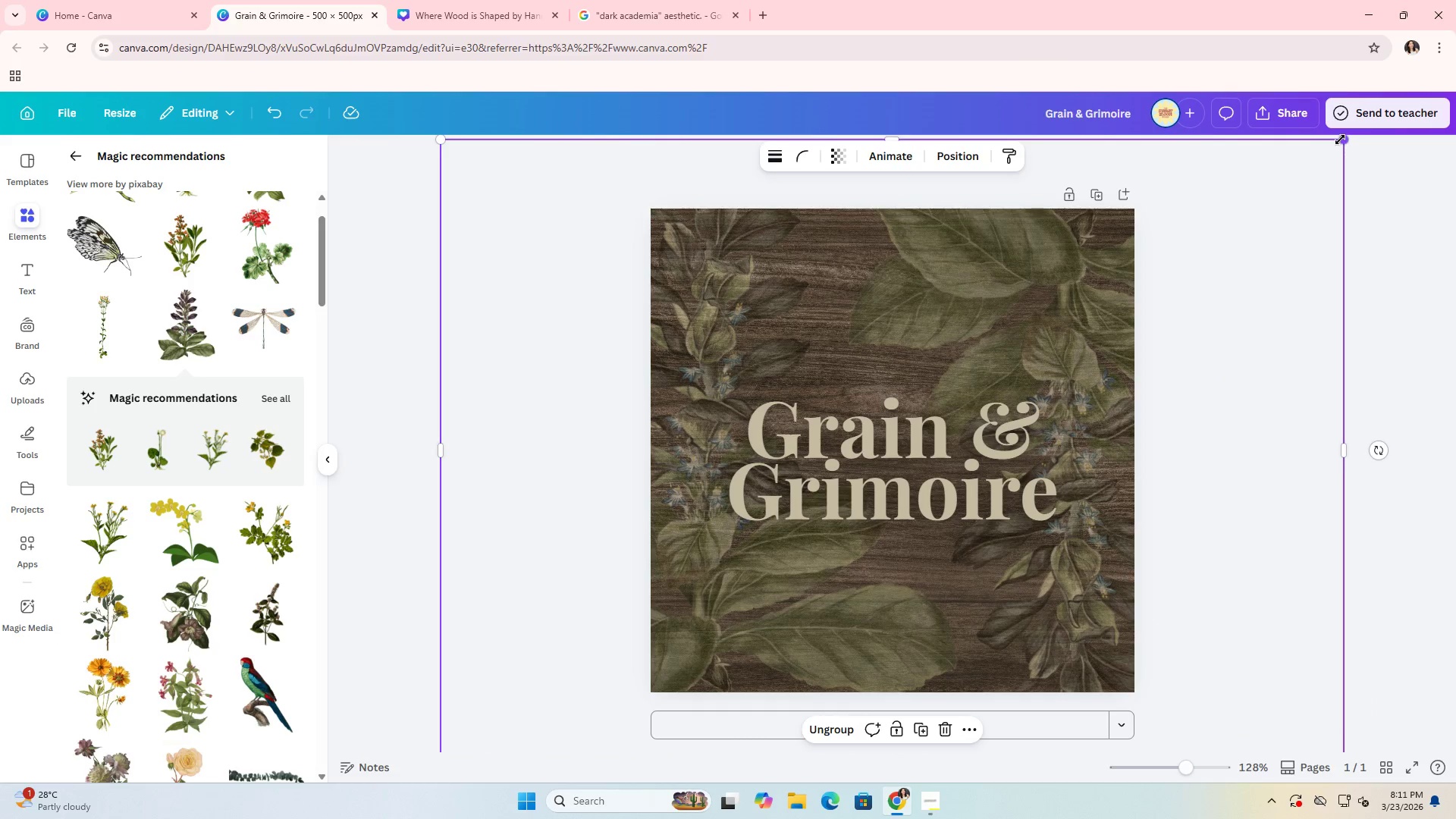 
left_click_drag(start_coordinate=[1340, 140], to_coordinate=[1272, 197])
 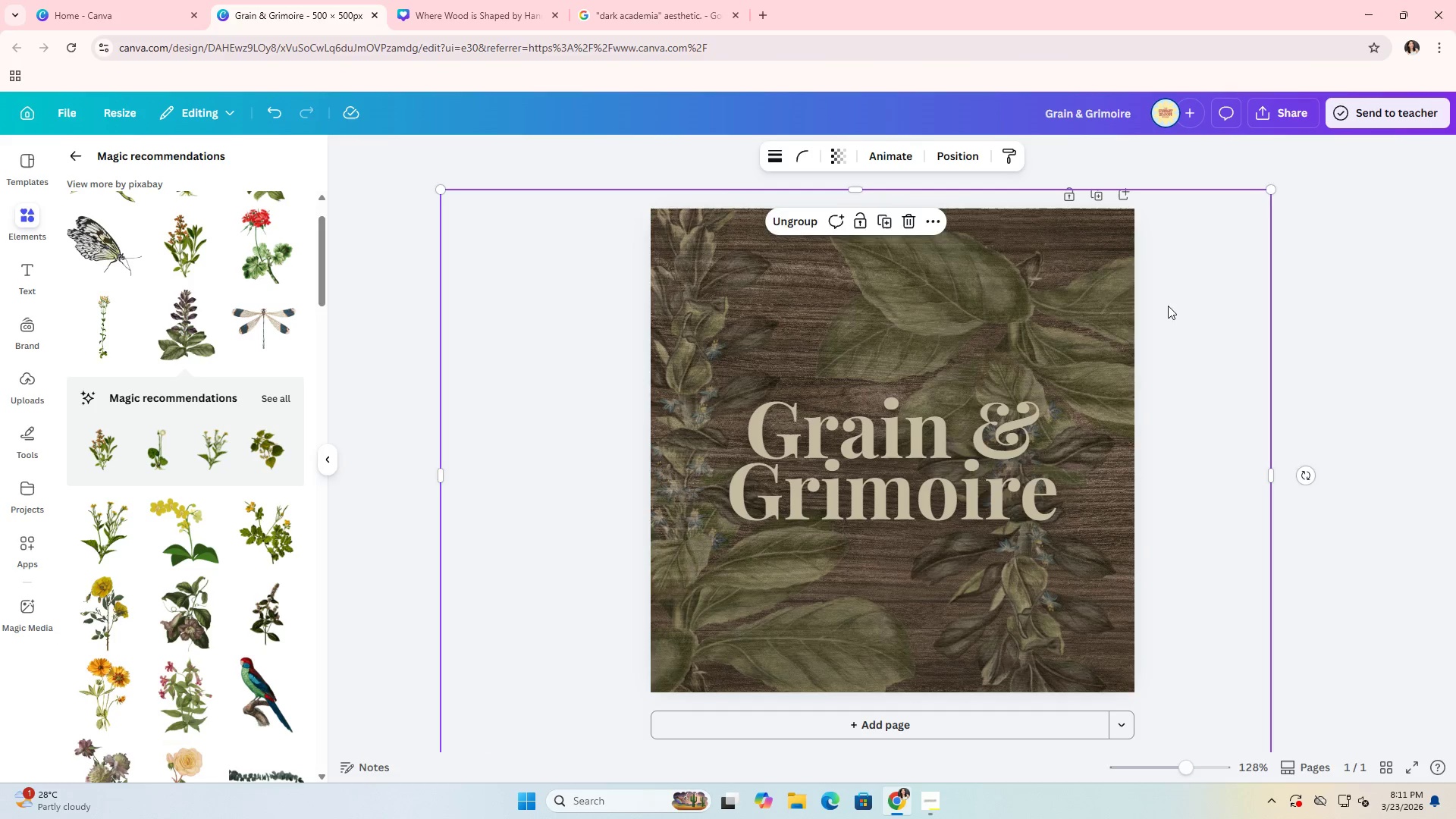 
left_click_drag(start_coordinate=[1168, 306], to_coordinate=[1200, 290])
 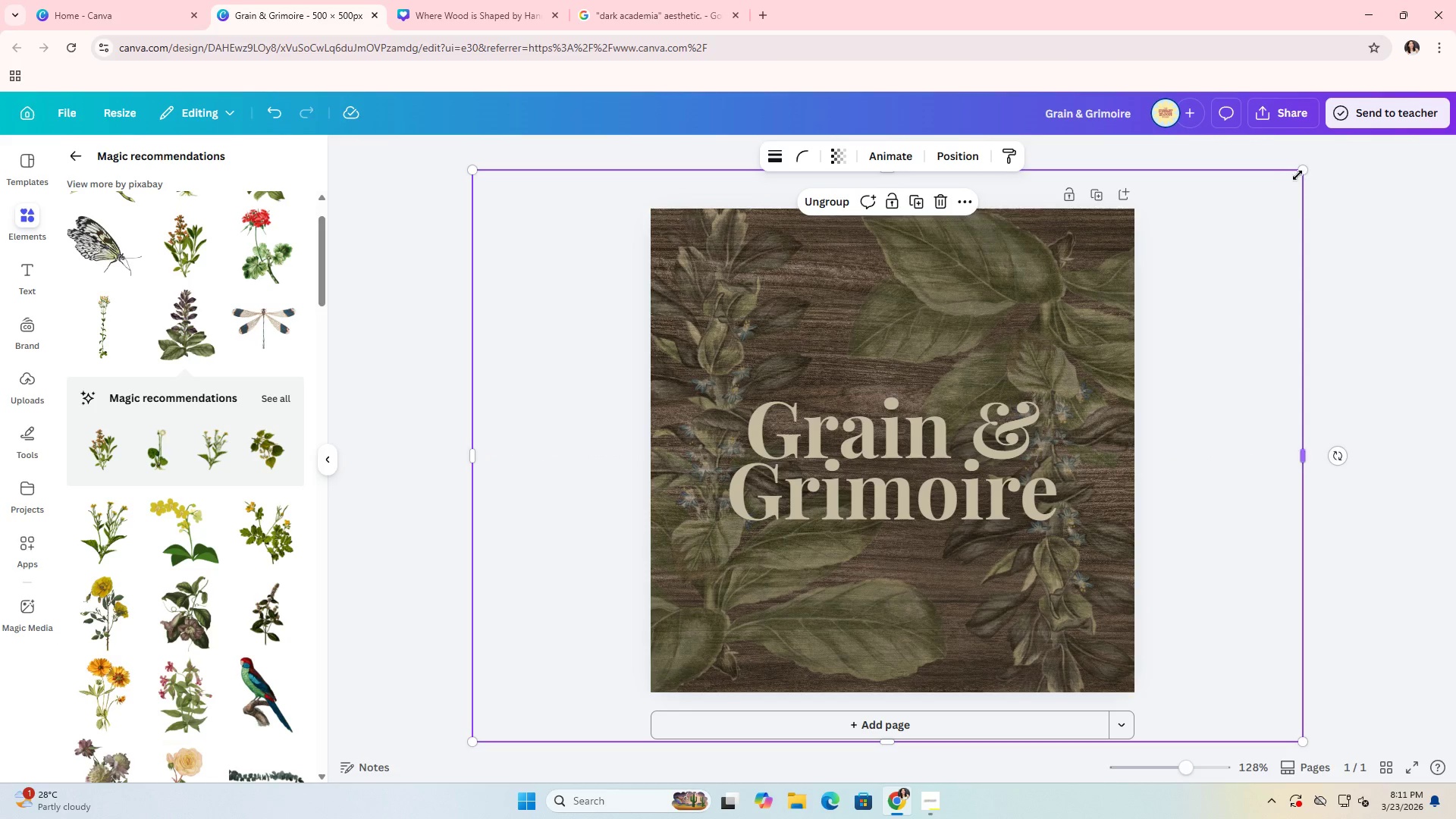 
left_click_drag(start_coordinate=[1298, 174], to_coordinate=[1369, 152])
 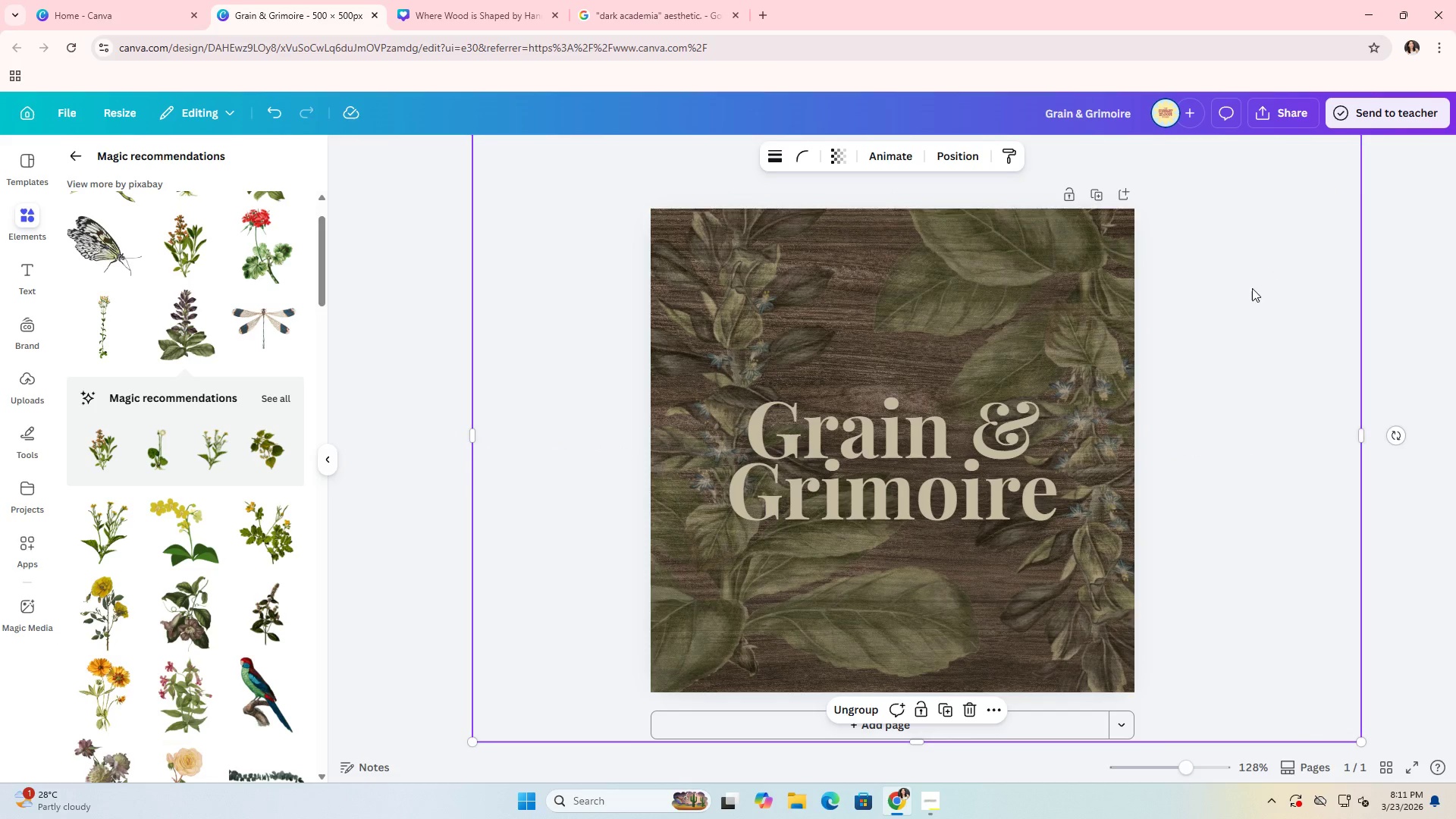 
left_click_drag(start_coordinate=[1252, 288], to_coordinate=[1231, 310])
 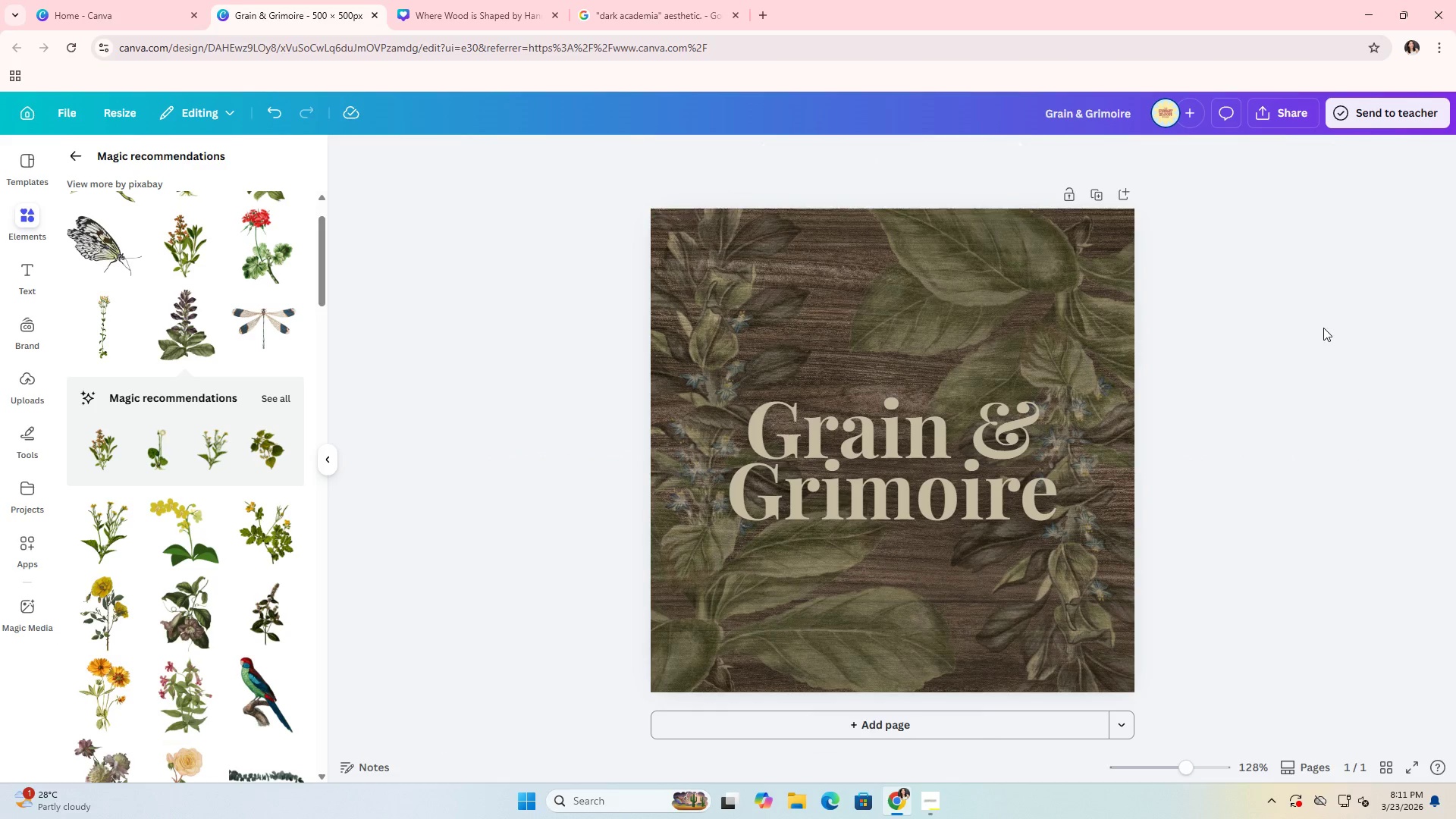 
double_click([1323, 328])
 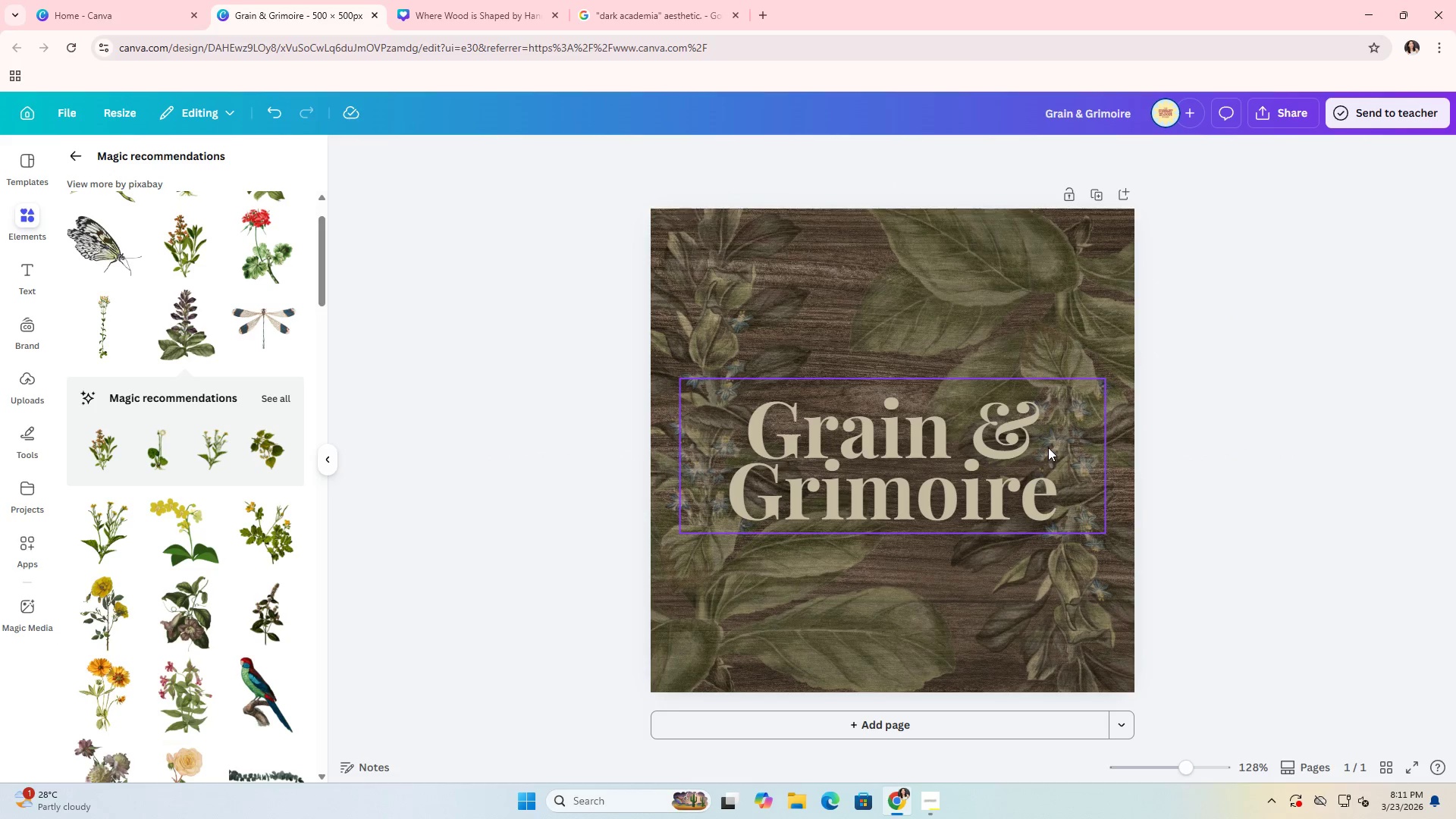 
left_click([1043, 449])
 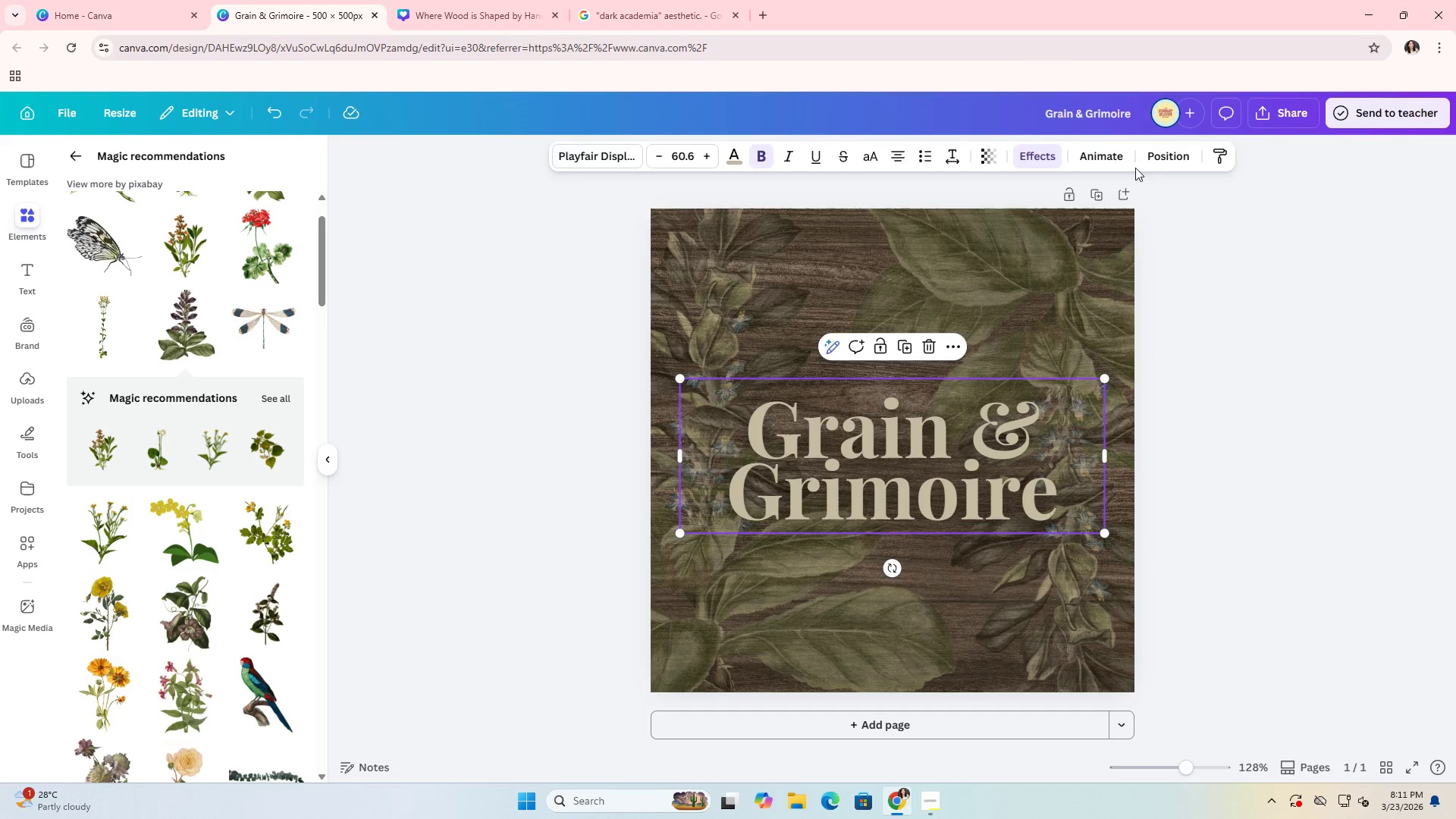 
left_click([1163, 158])
 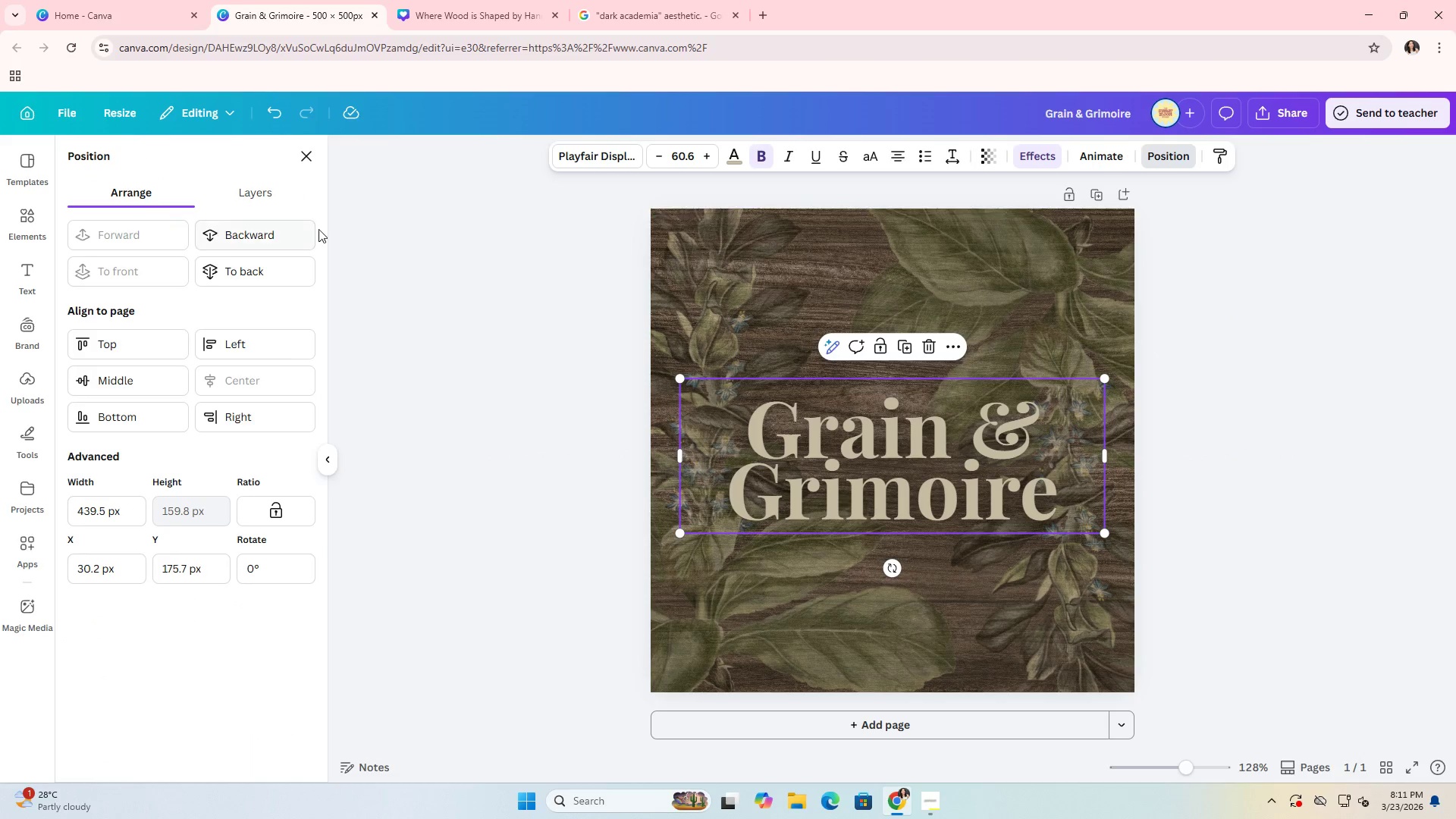 
left_click([413, 260])
 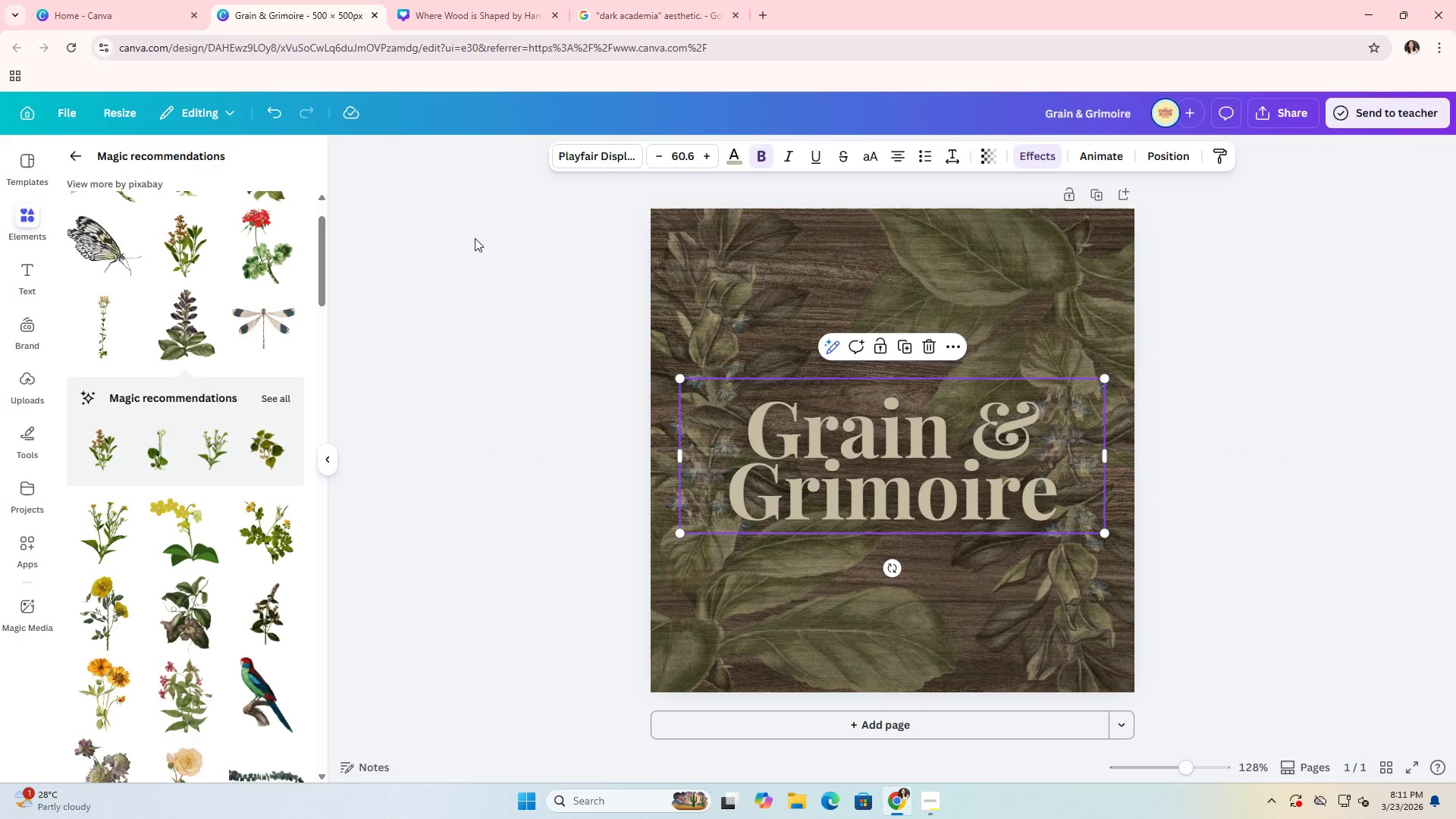 
left_click([968, 273])
 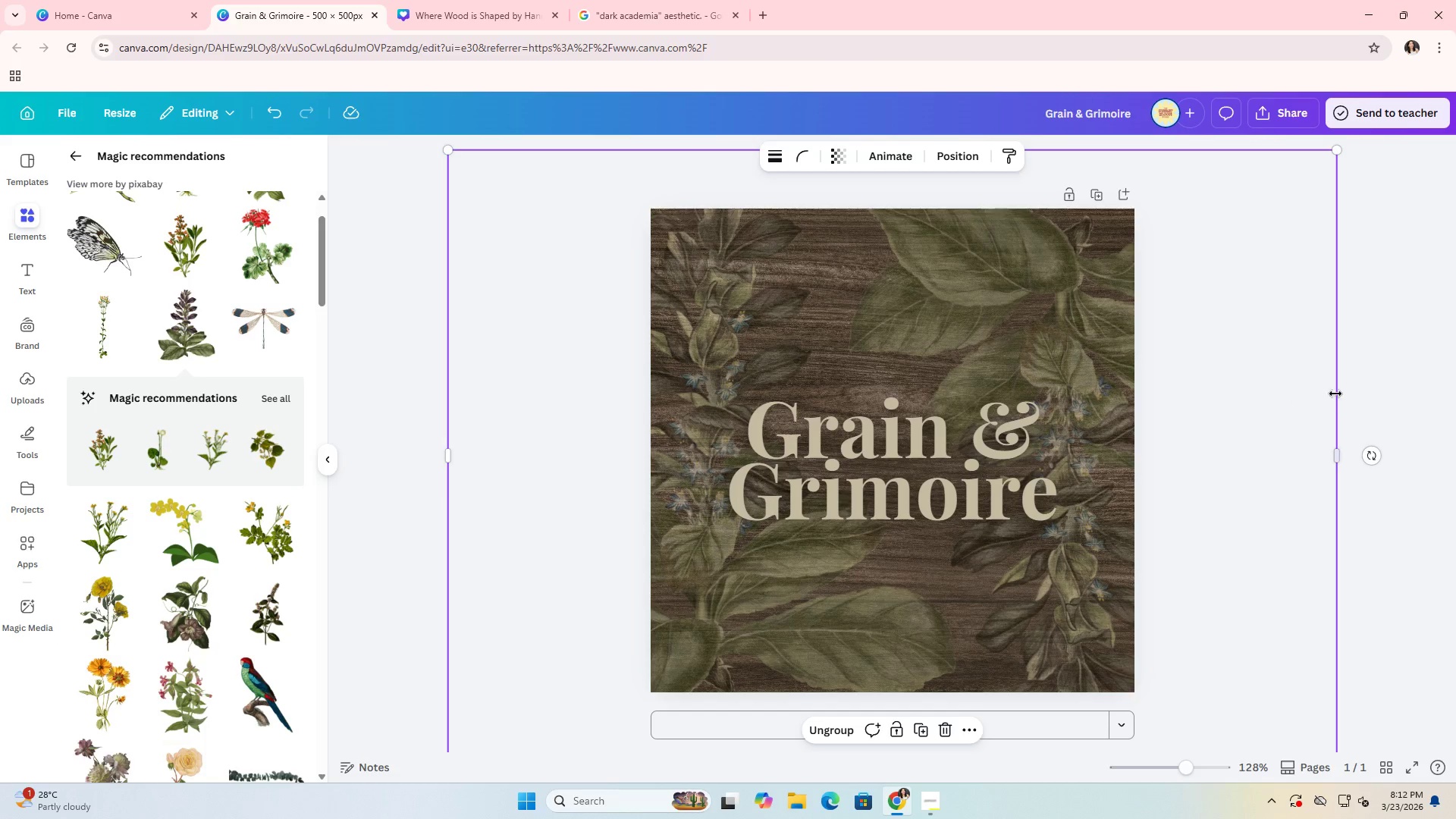 
left_click([1358, 391])
 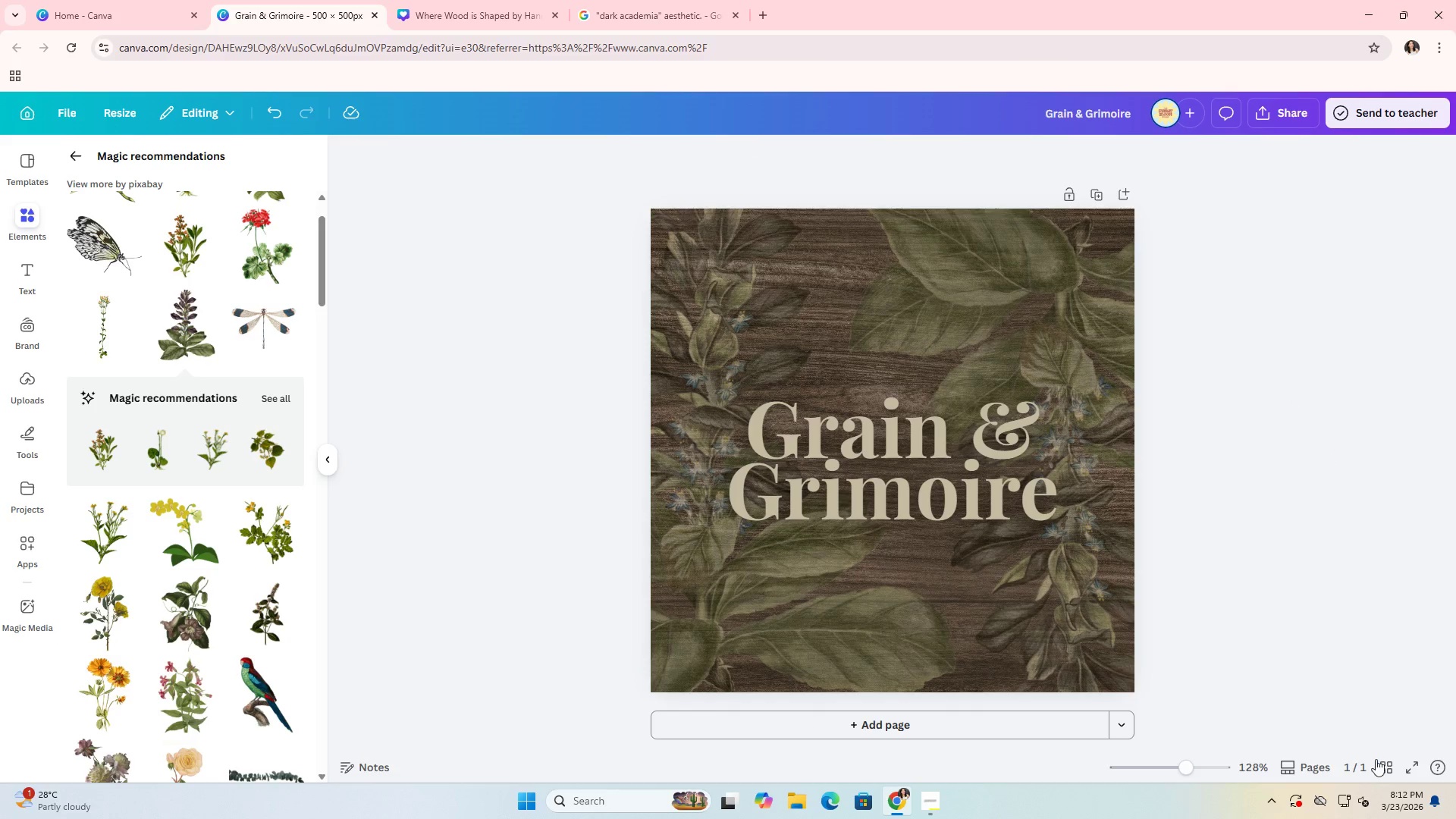 
left_click([1386, 763])
 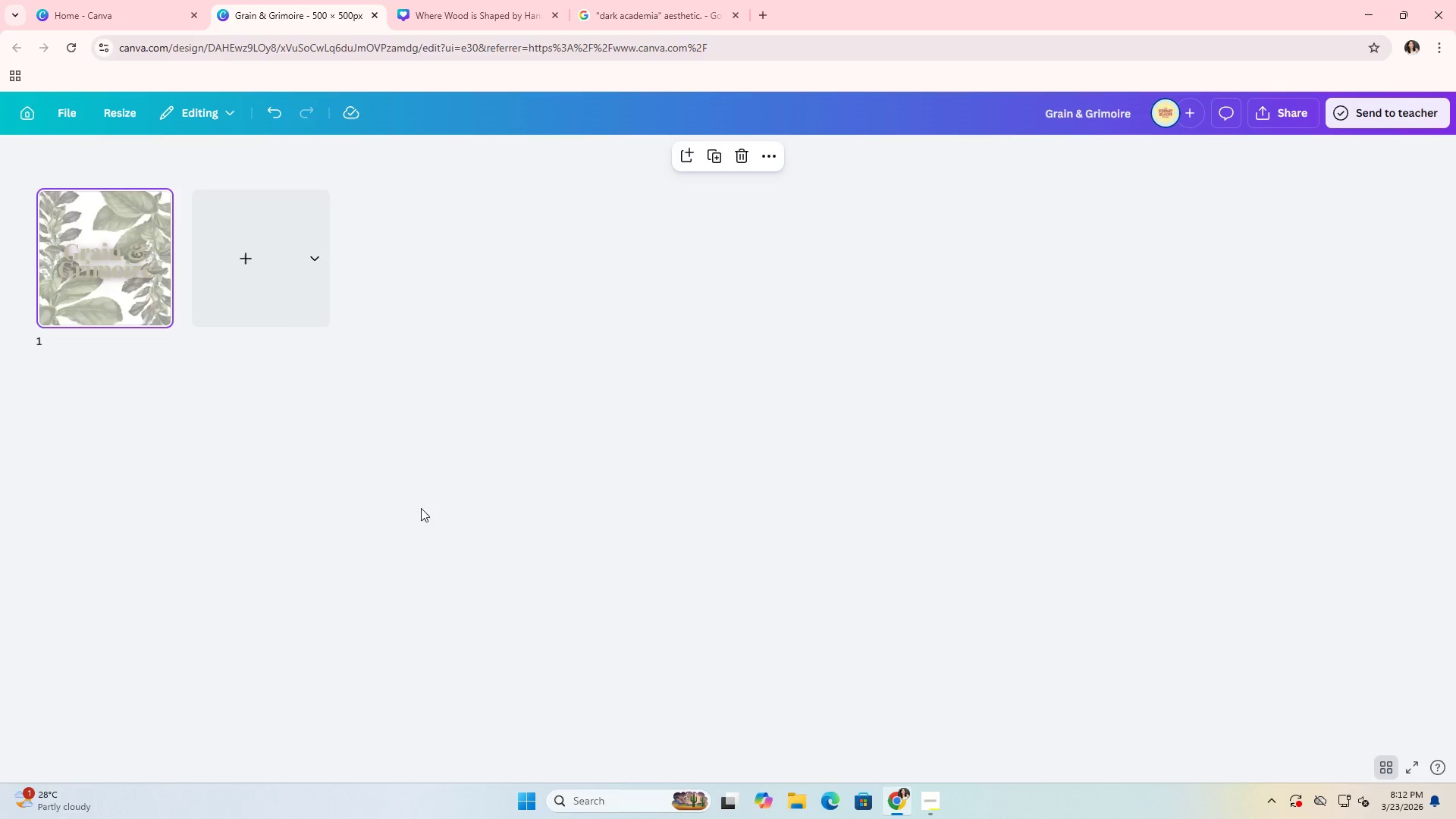 
double_click([349, 480])
 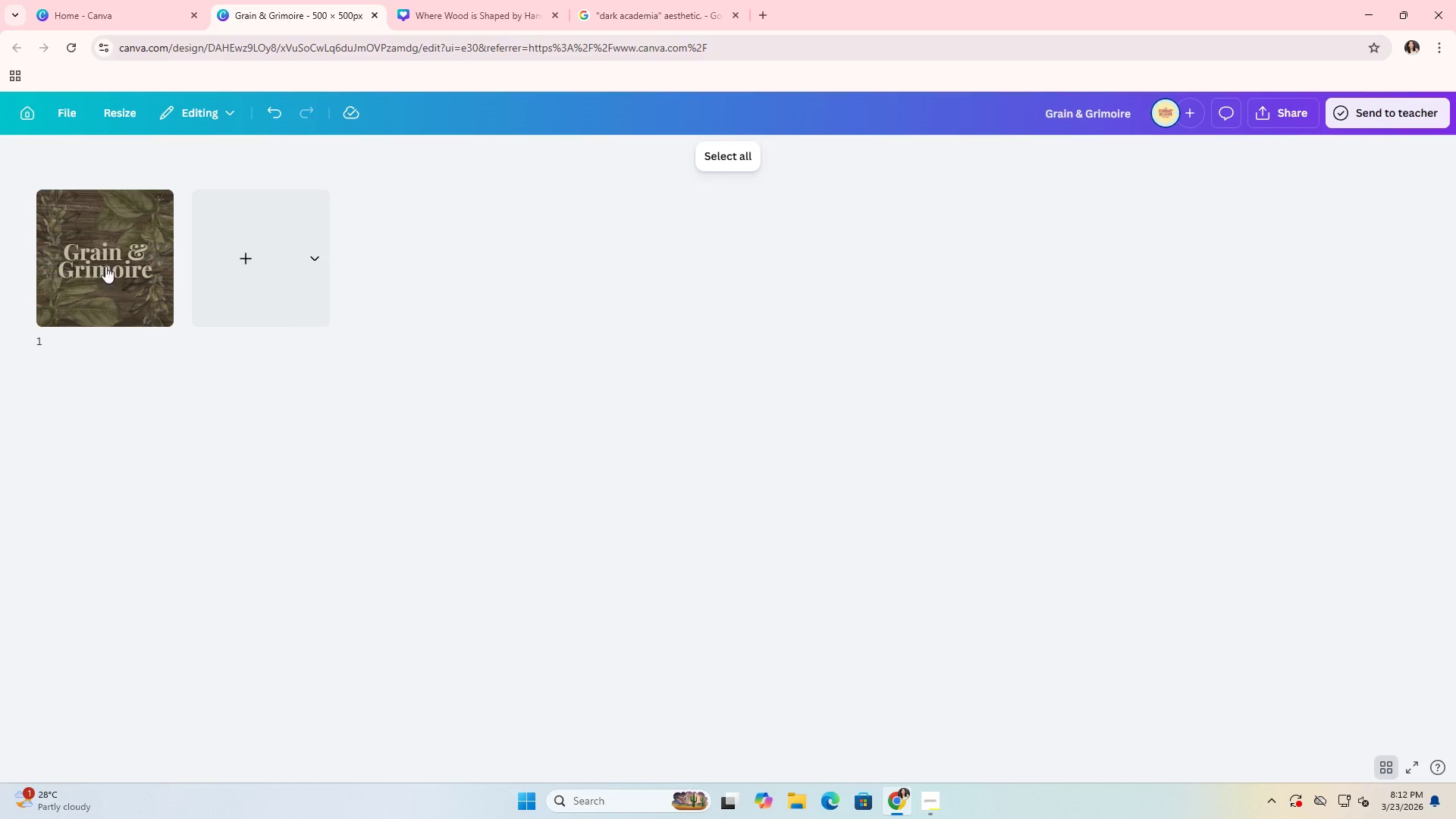 
triple_click([99, 257])
 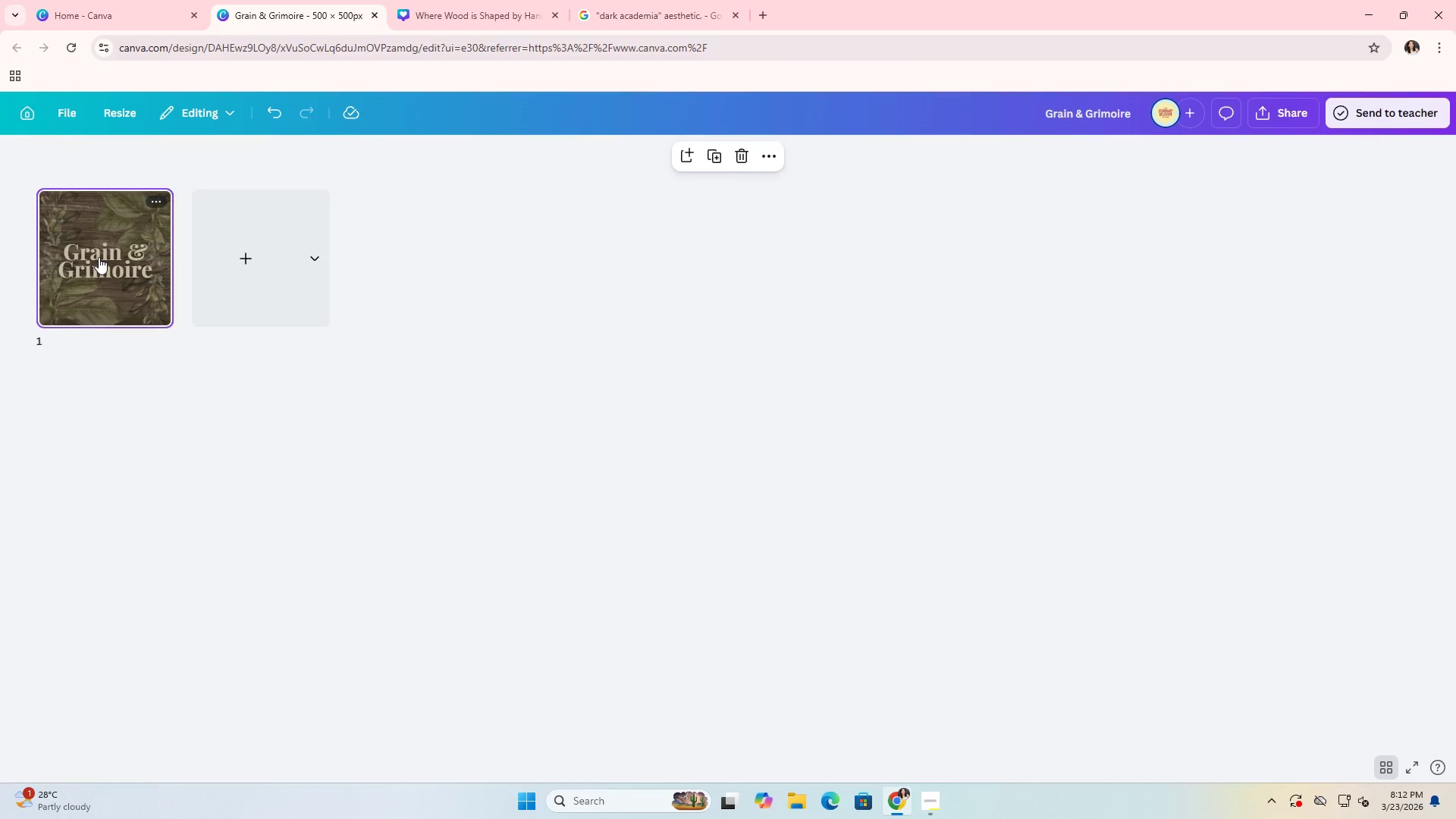 
triple_click([99, 257])
 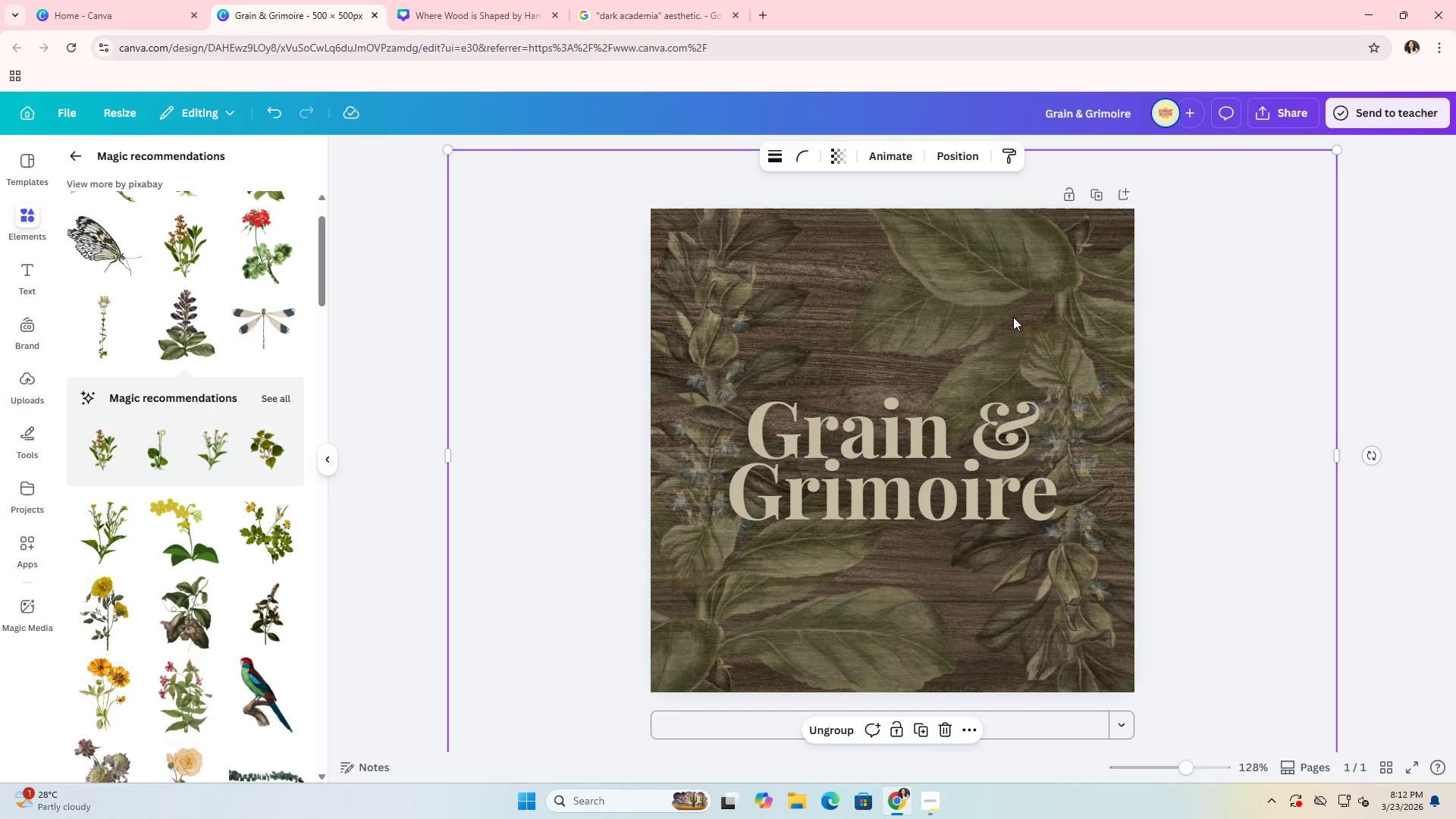 
left_click_drag(start_coordinate=[1055, 324], to_coordinate=[1072, 326])
 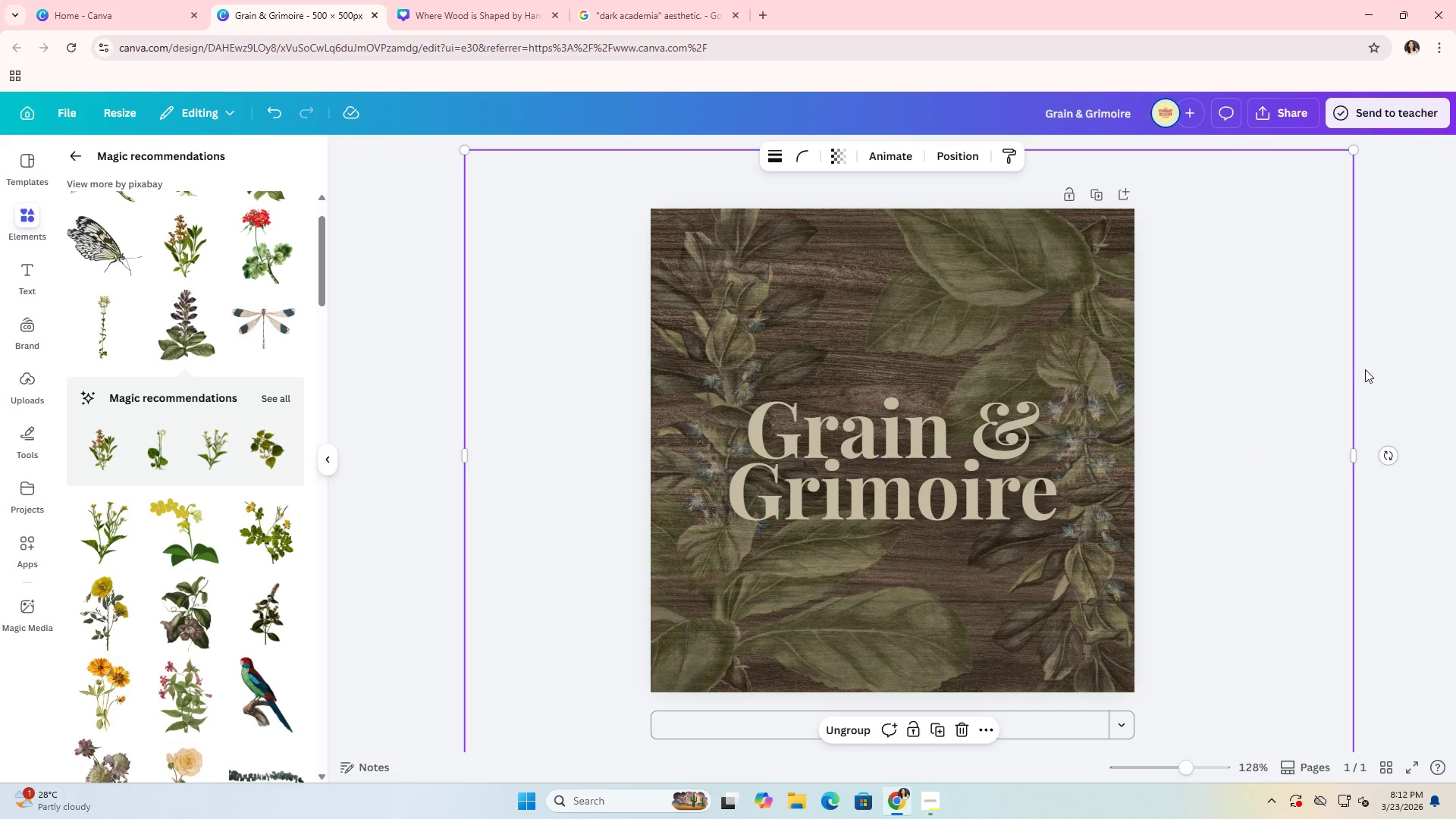 
double_click([1365, 369])
 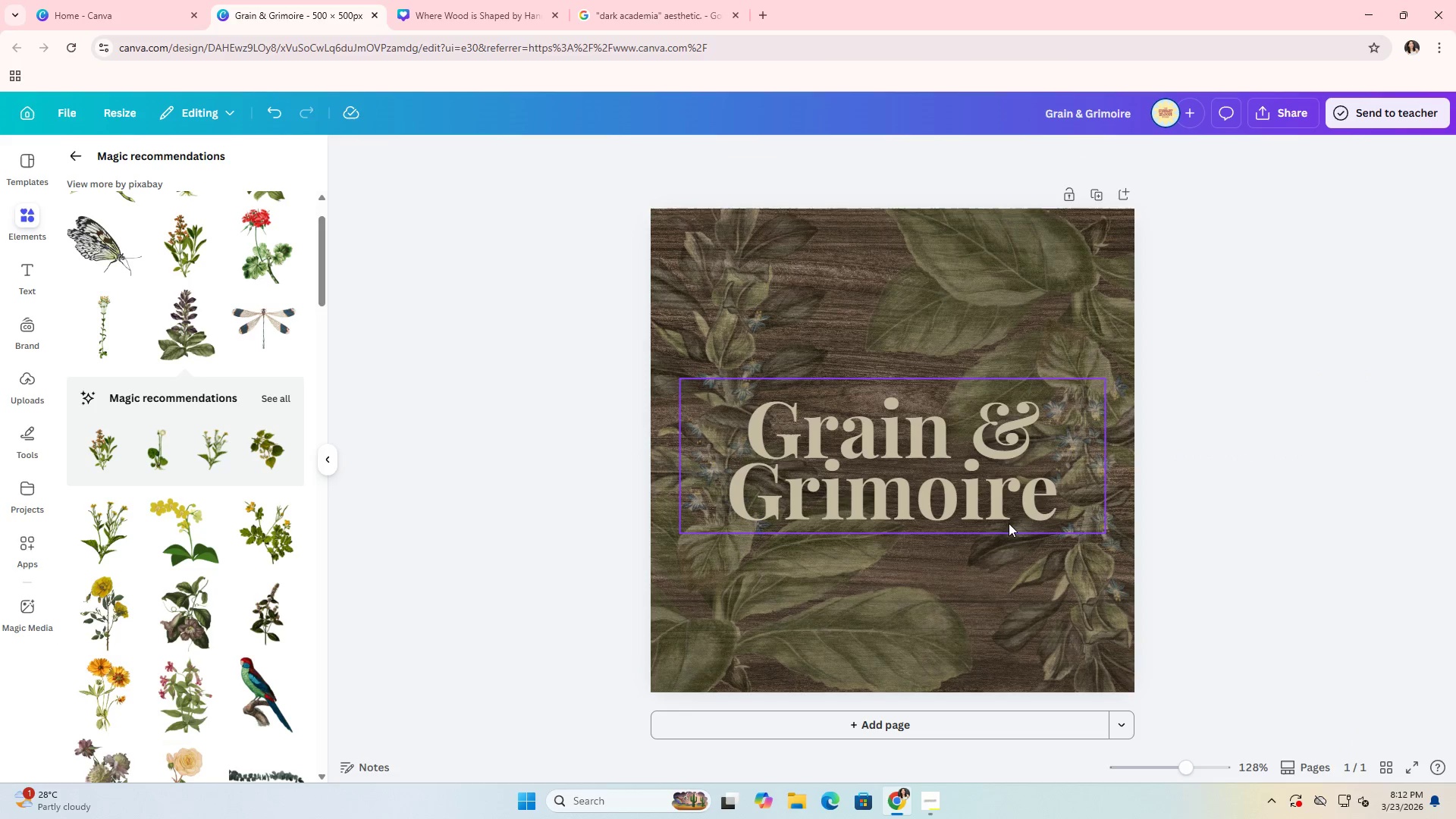 
left_click([1037, 505])
 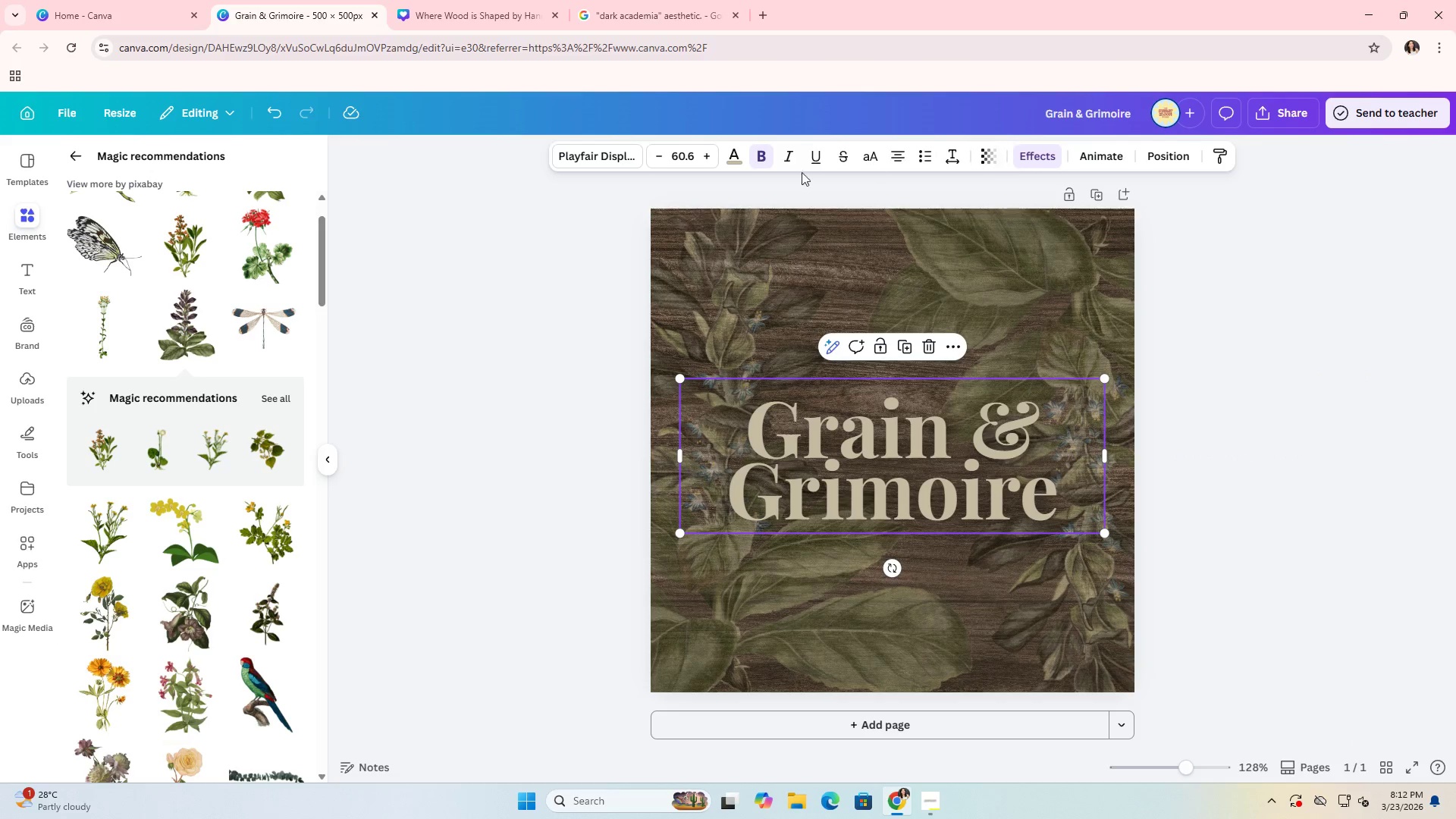 
left_click([735, 162])
 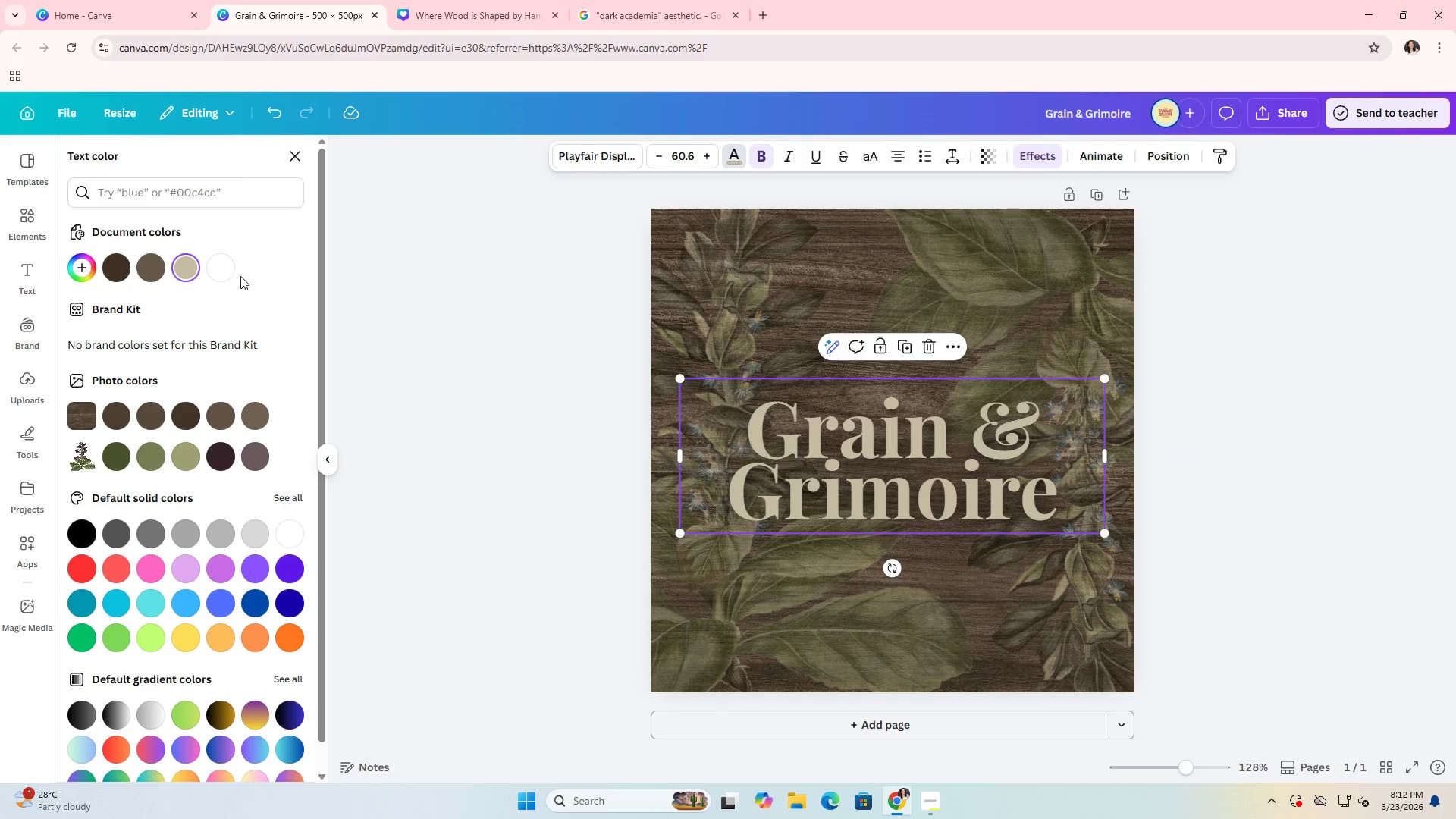 
double_click([456, 341])
 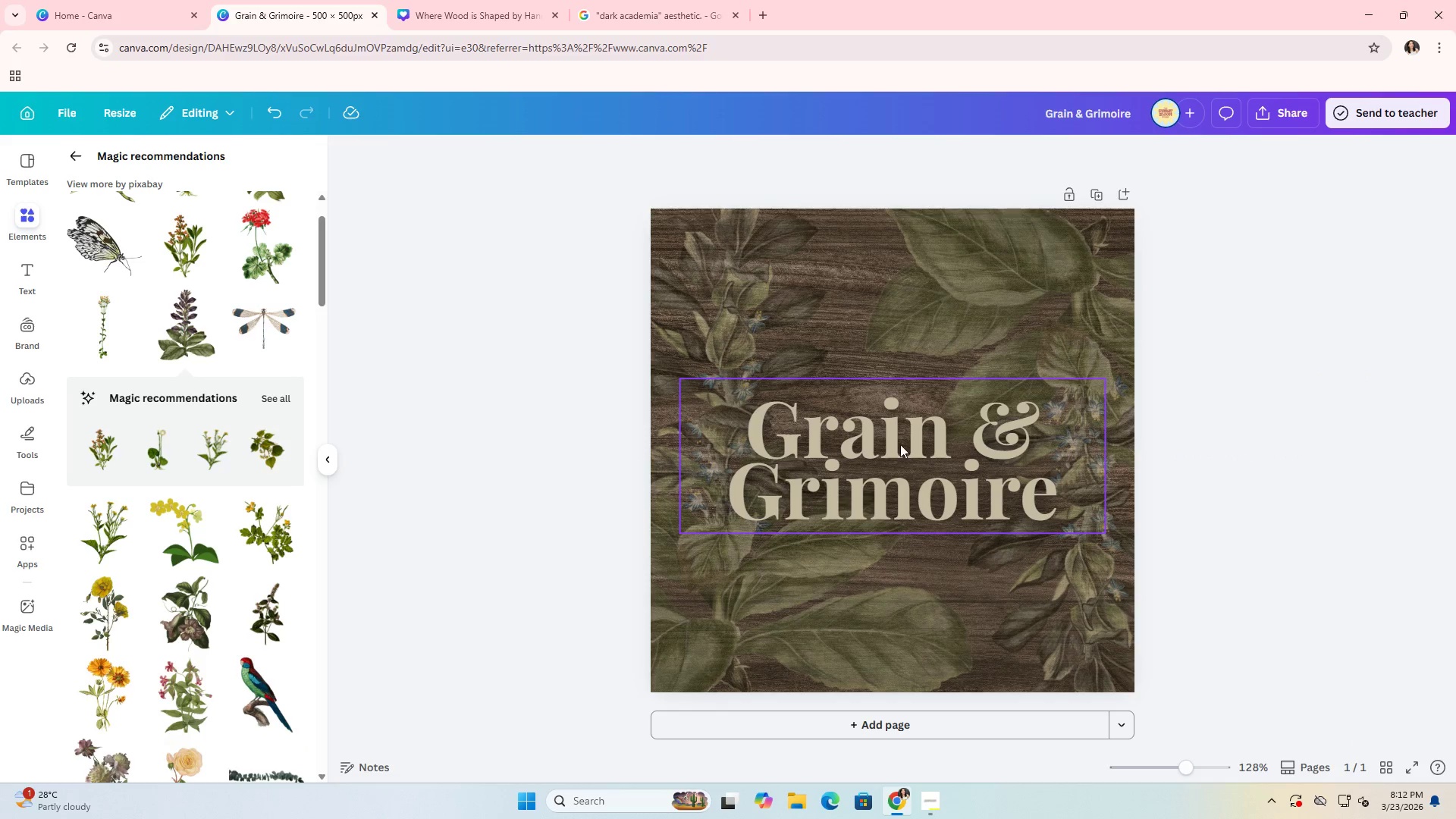 
left_click([949, 465])
 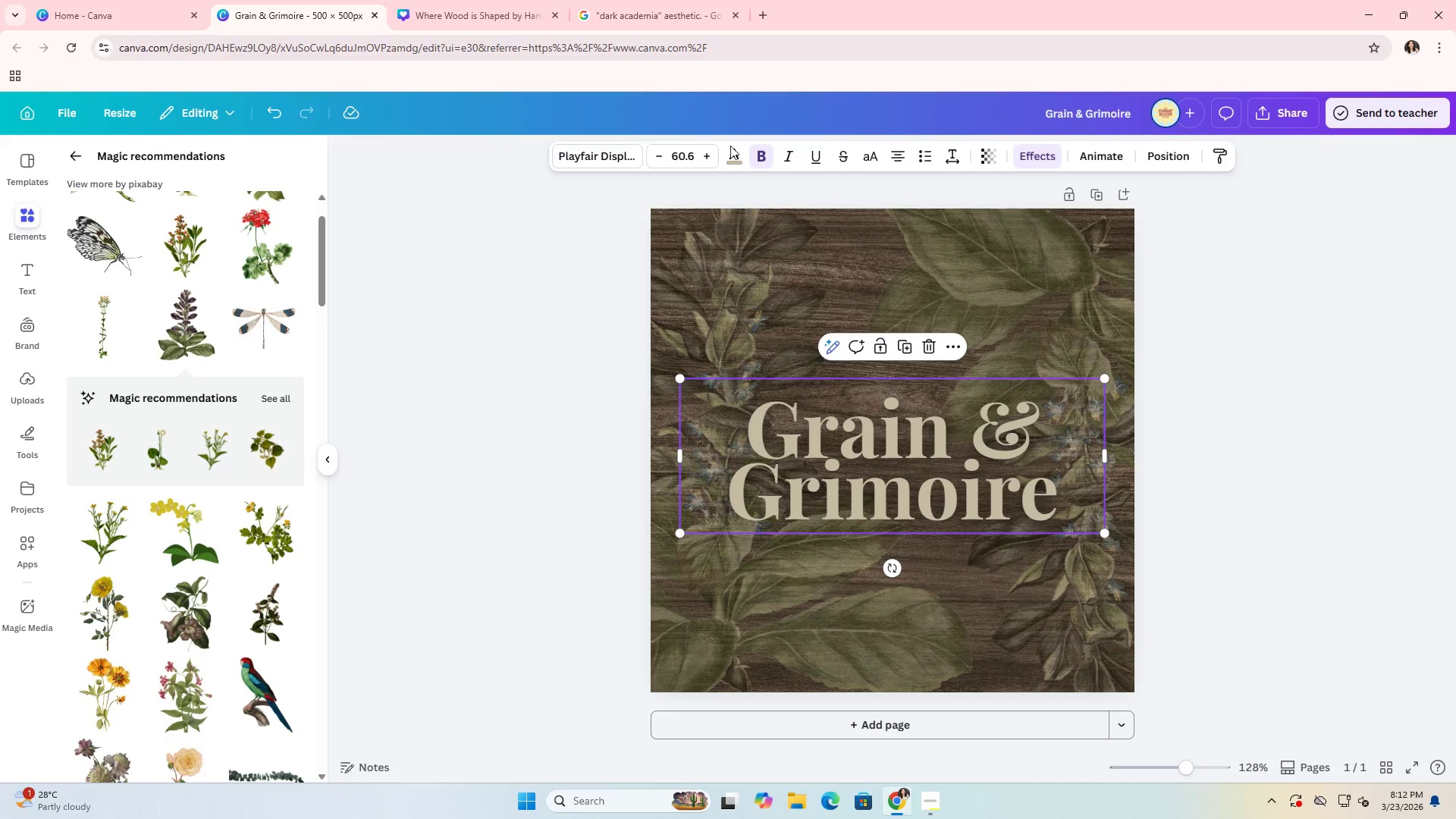 
left_click([728, 151])
 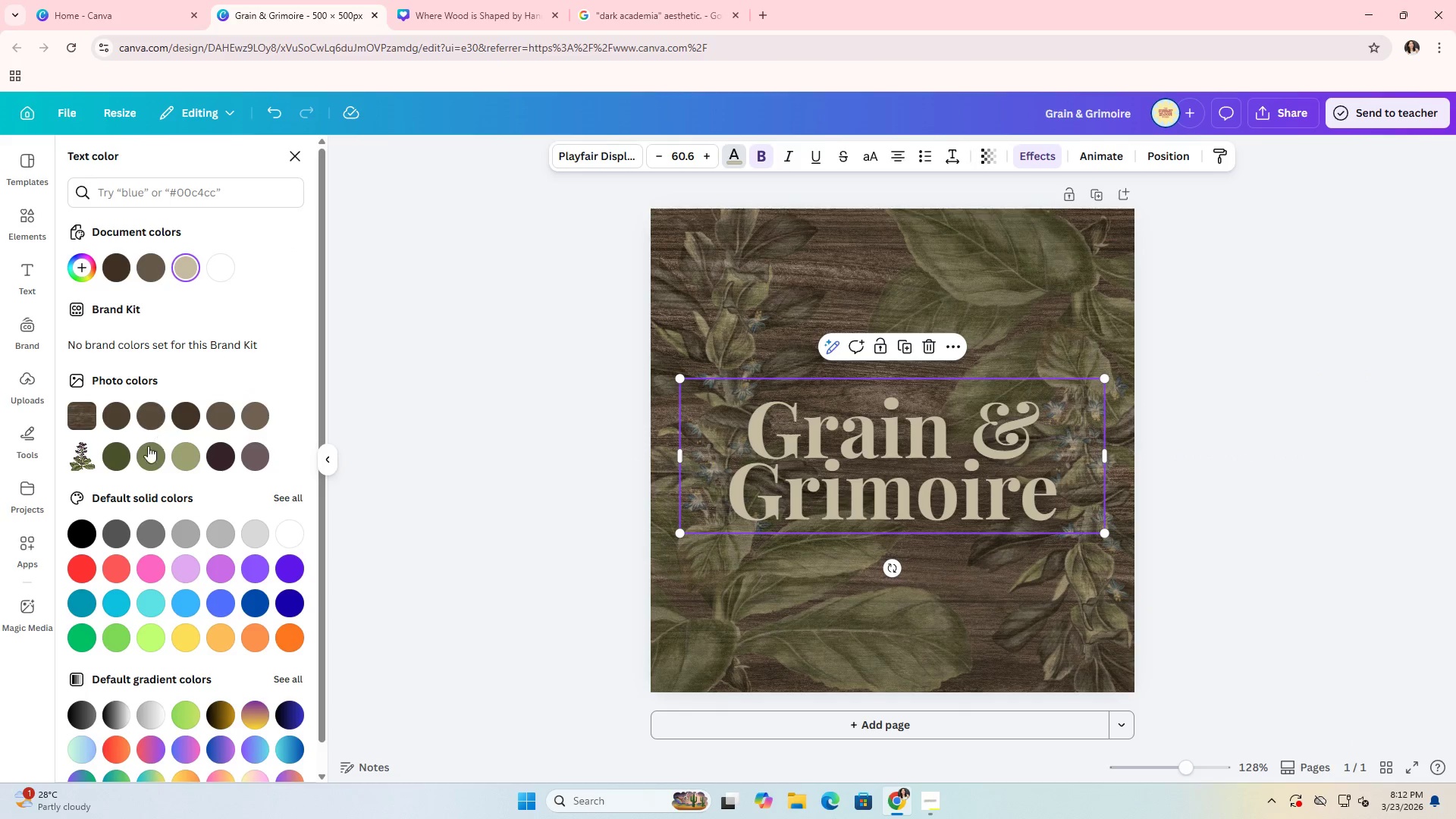 
left_click([128, 455])
 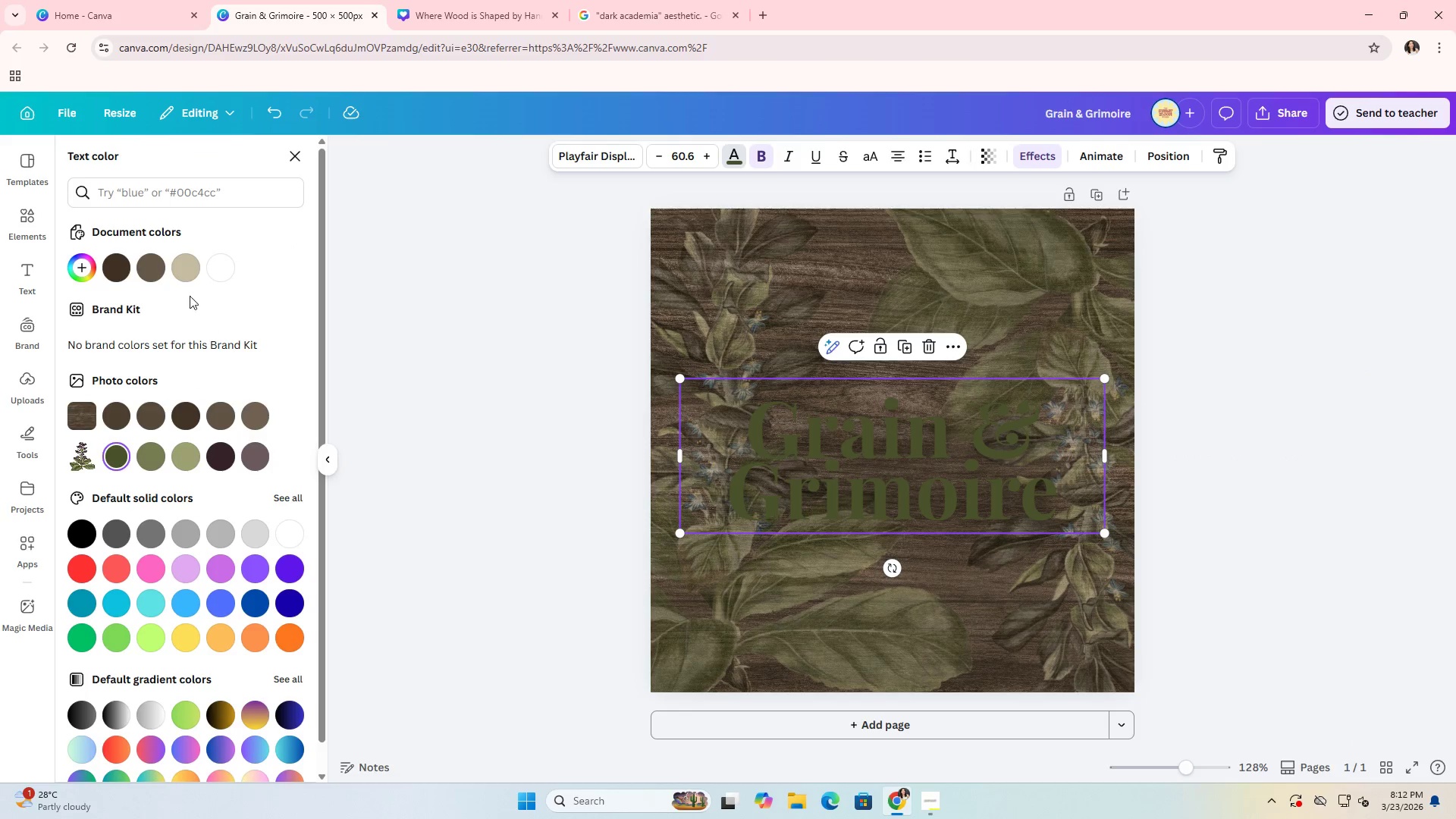 
left_click([179, 273])
 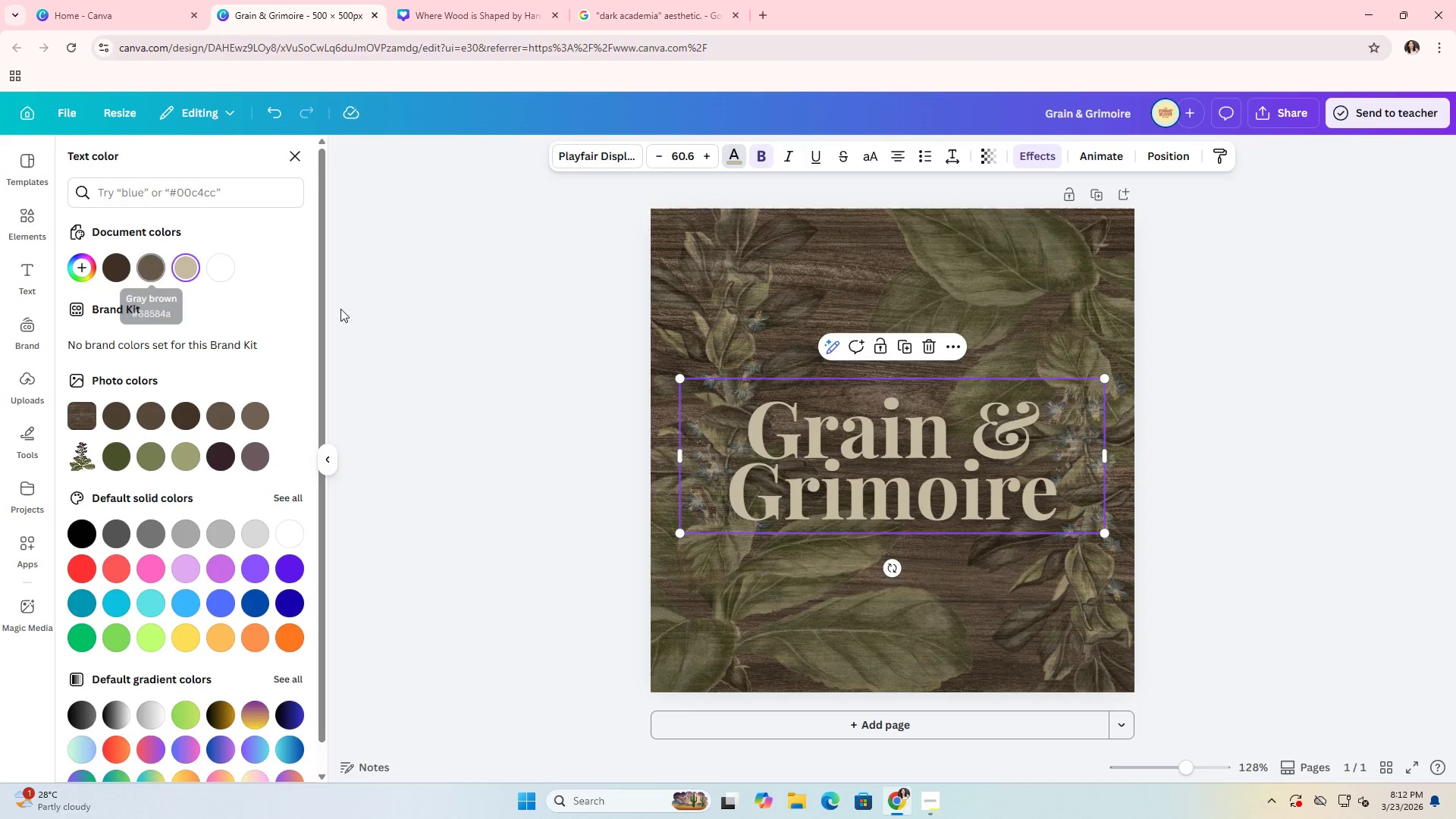 
double_click([382, 324])
 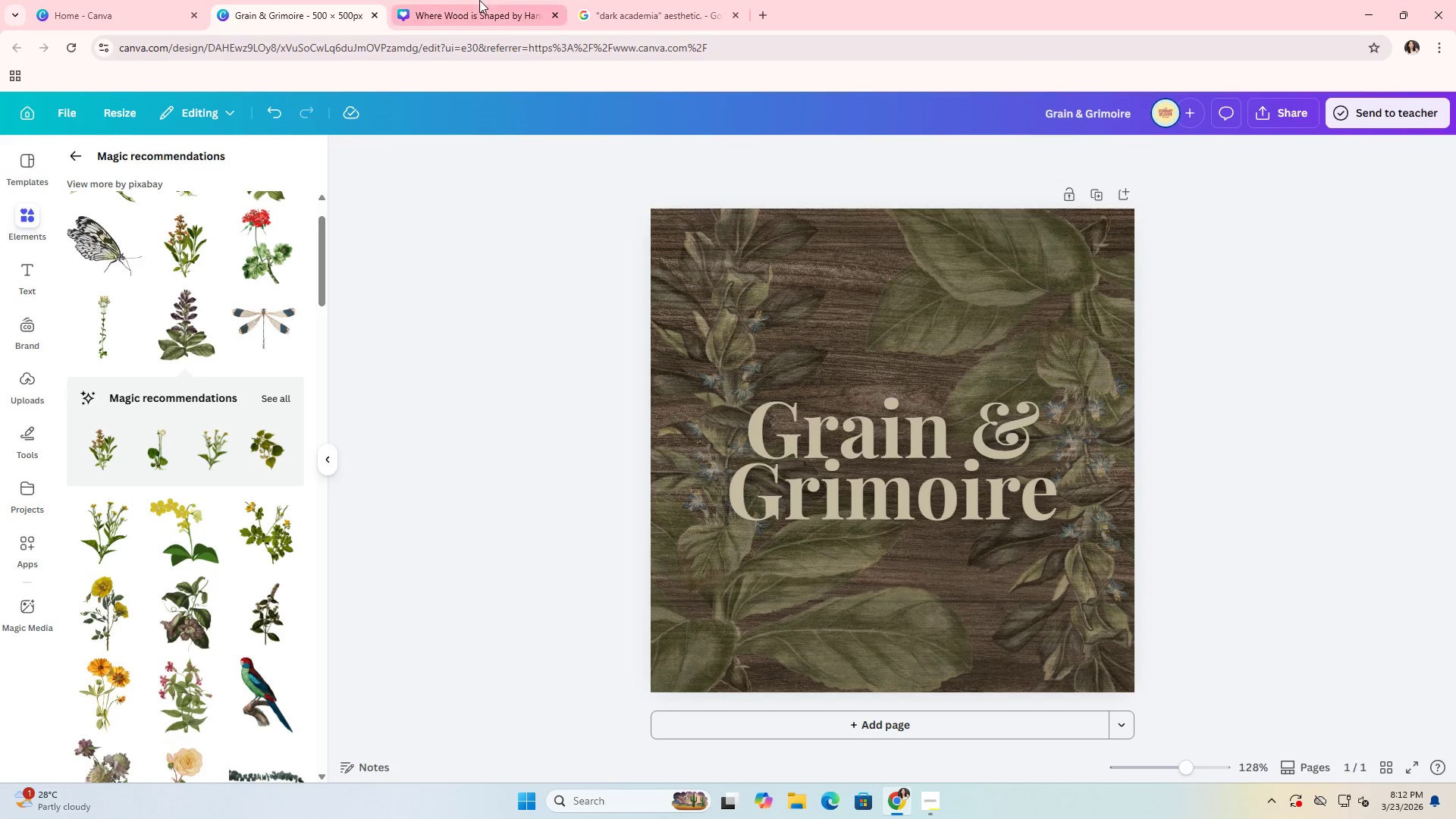 
left_click([480, 0])
 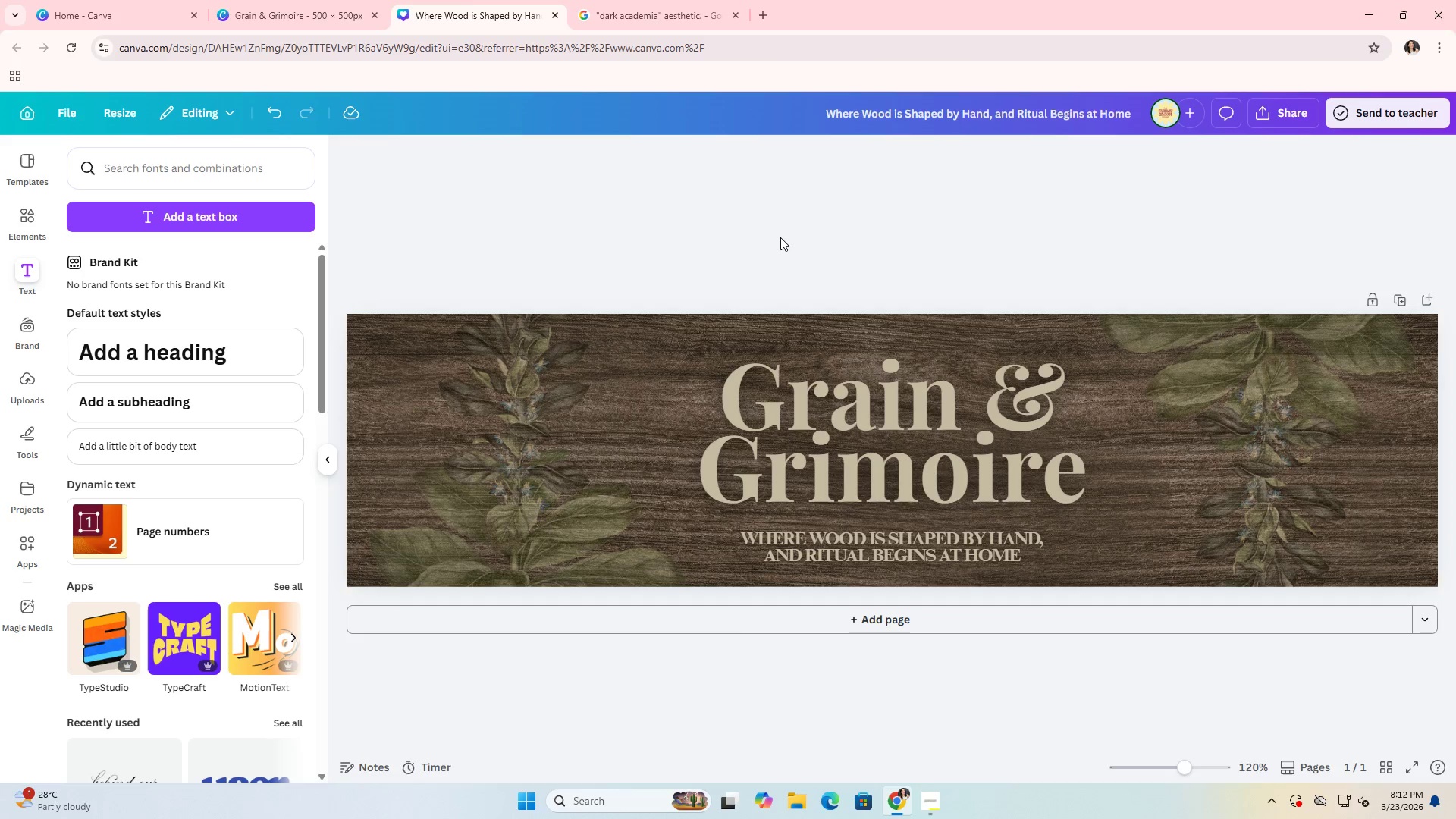 
double_click([780, 237])
 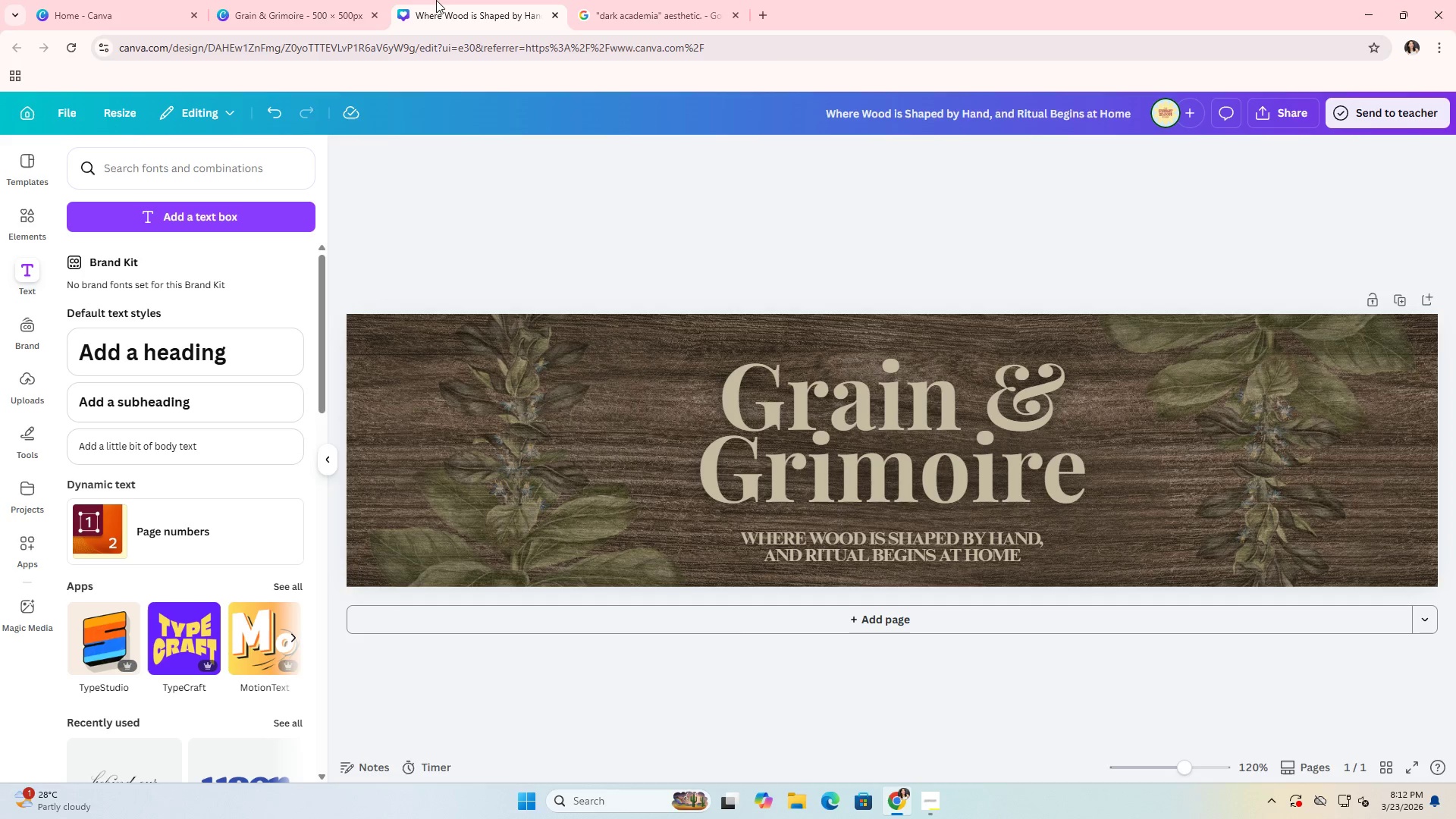 
left_click([347, 0])
 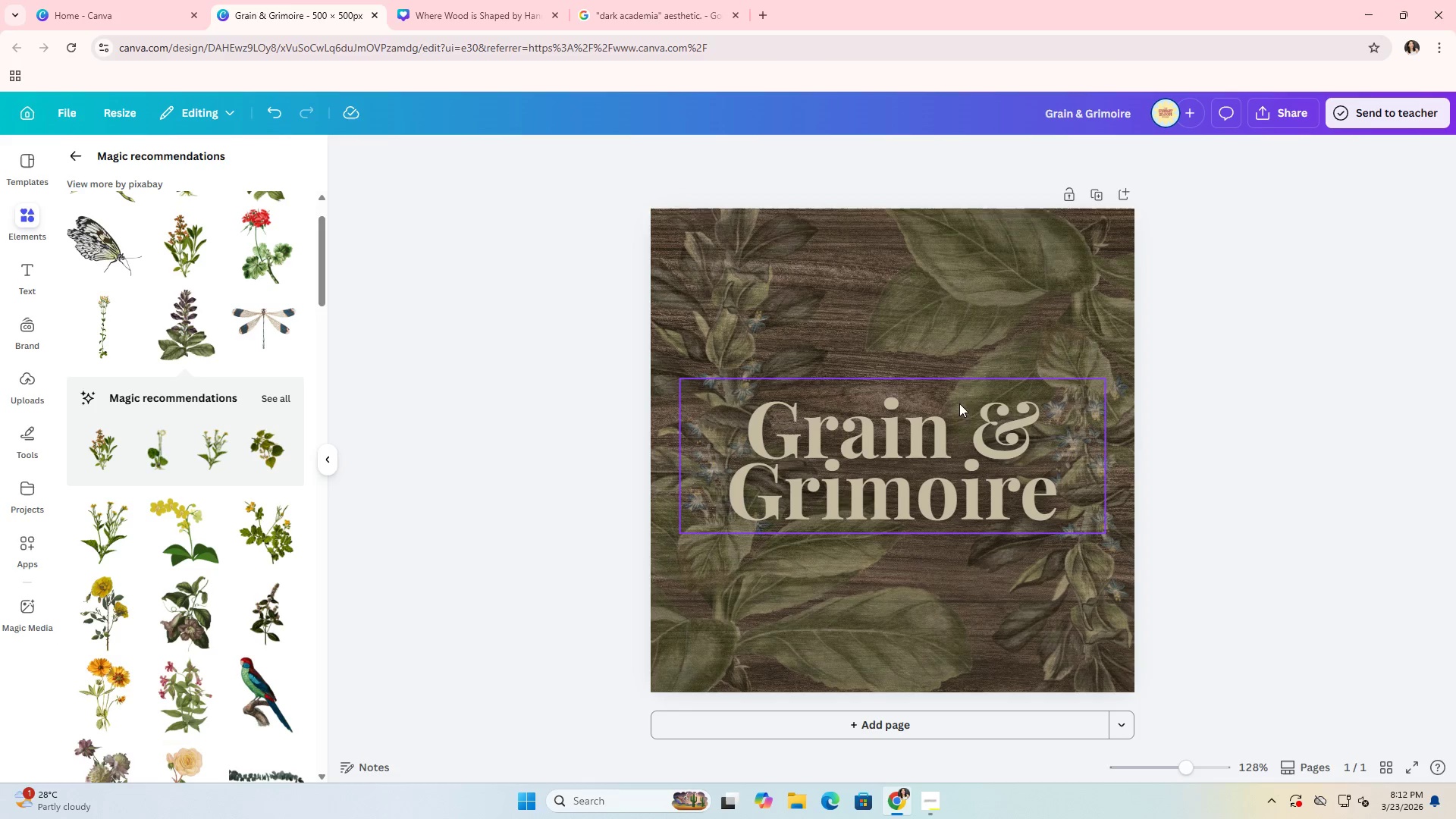 
left_click([963, 421])
 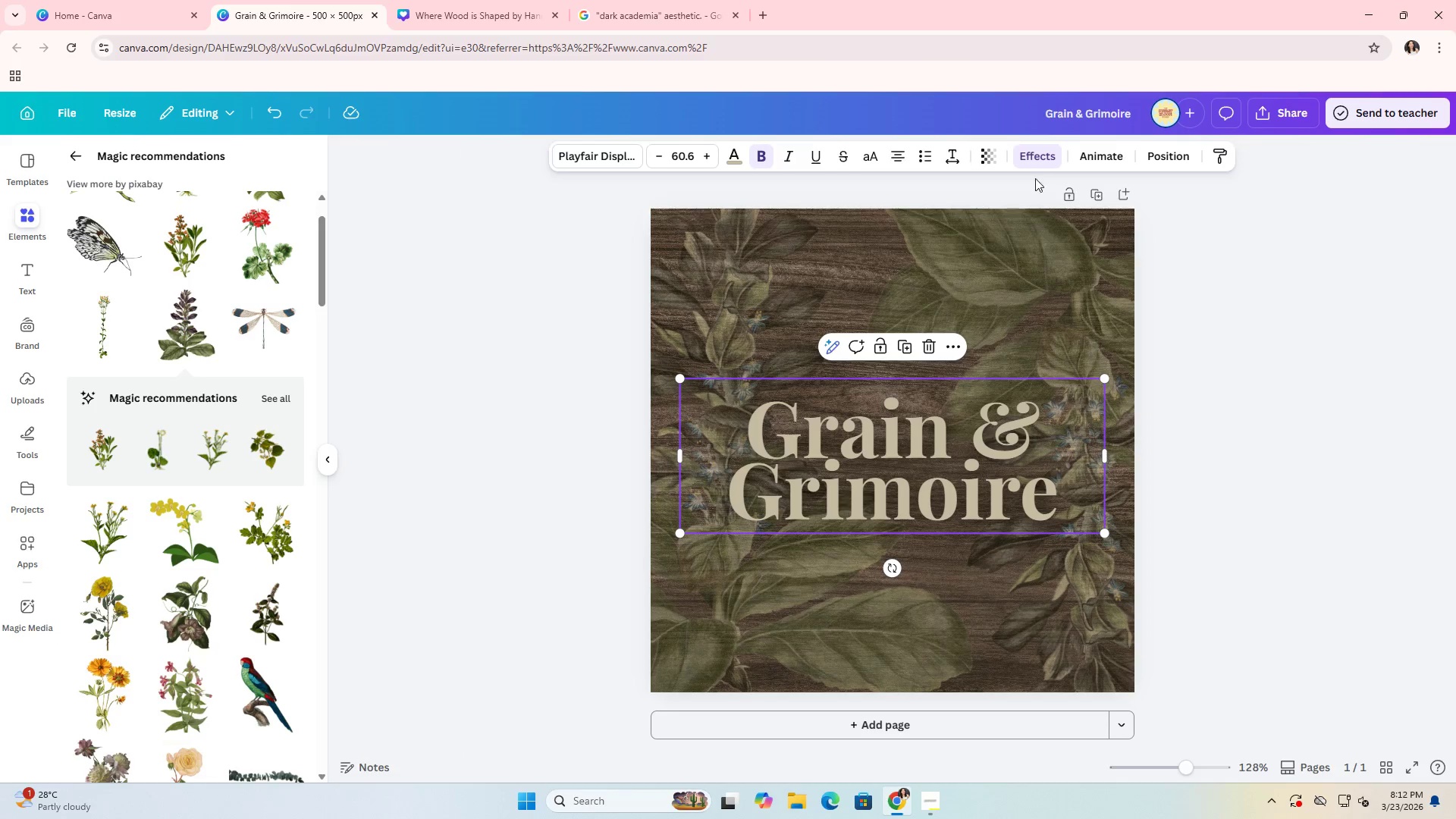 
left_click([1036, 160])
 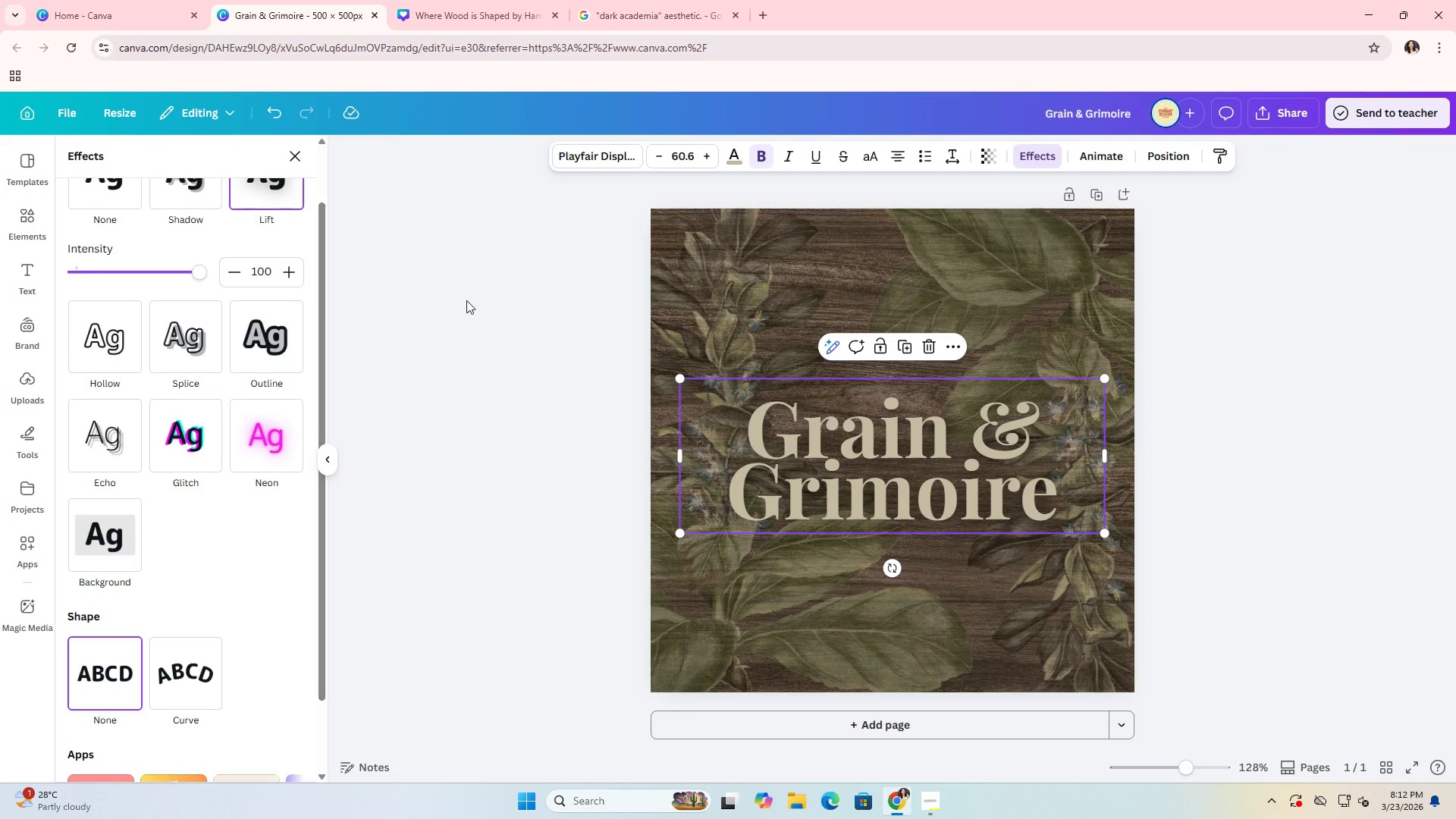 
double_click([525, 311])
 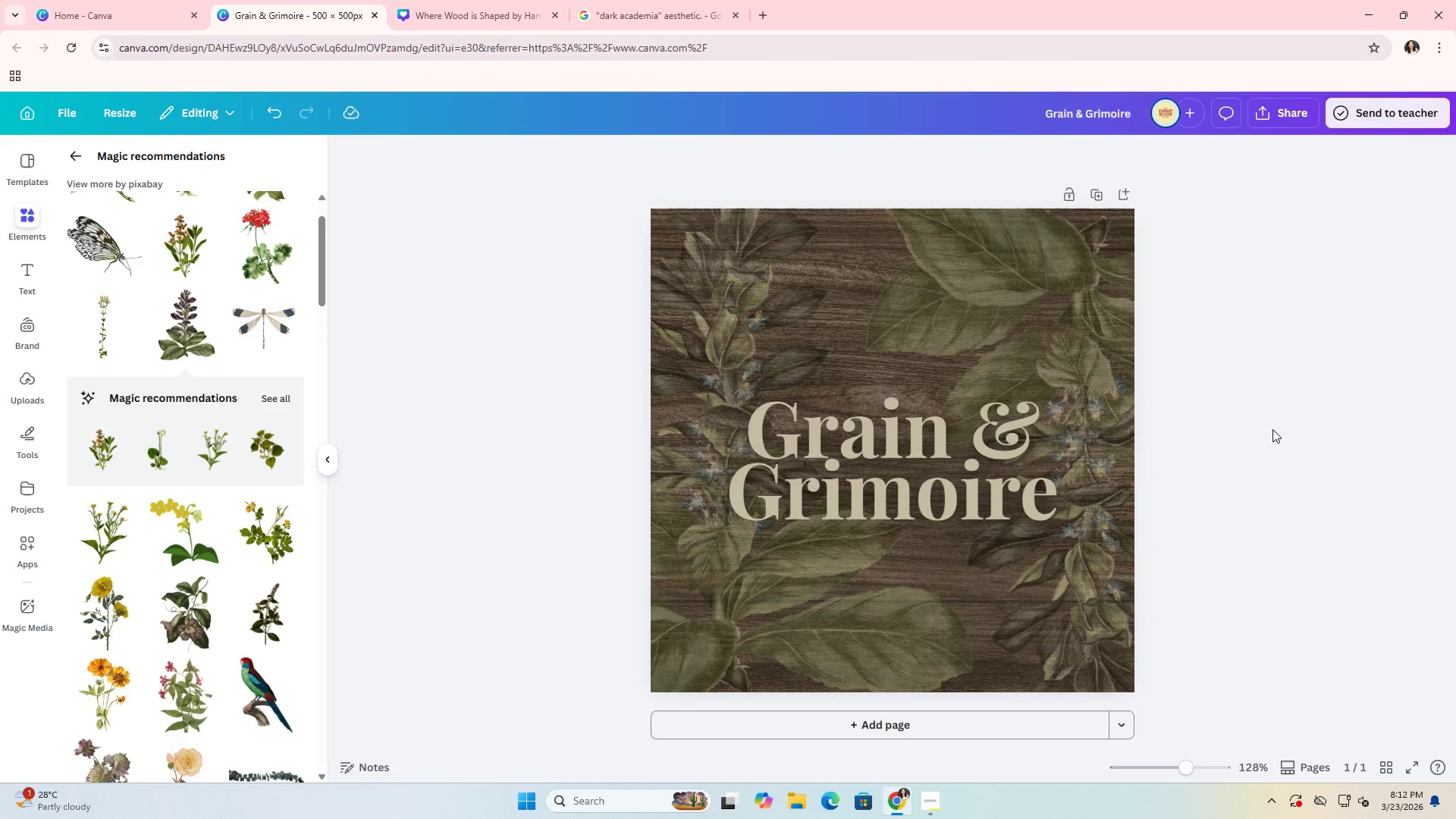 
double_click([1272, 429])
 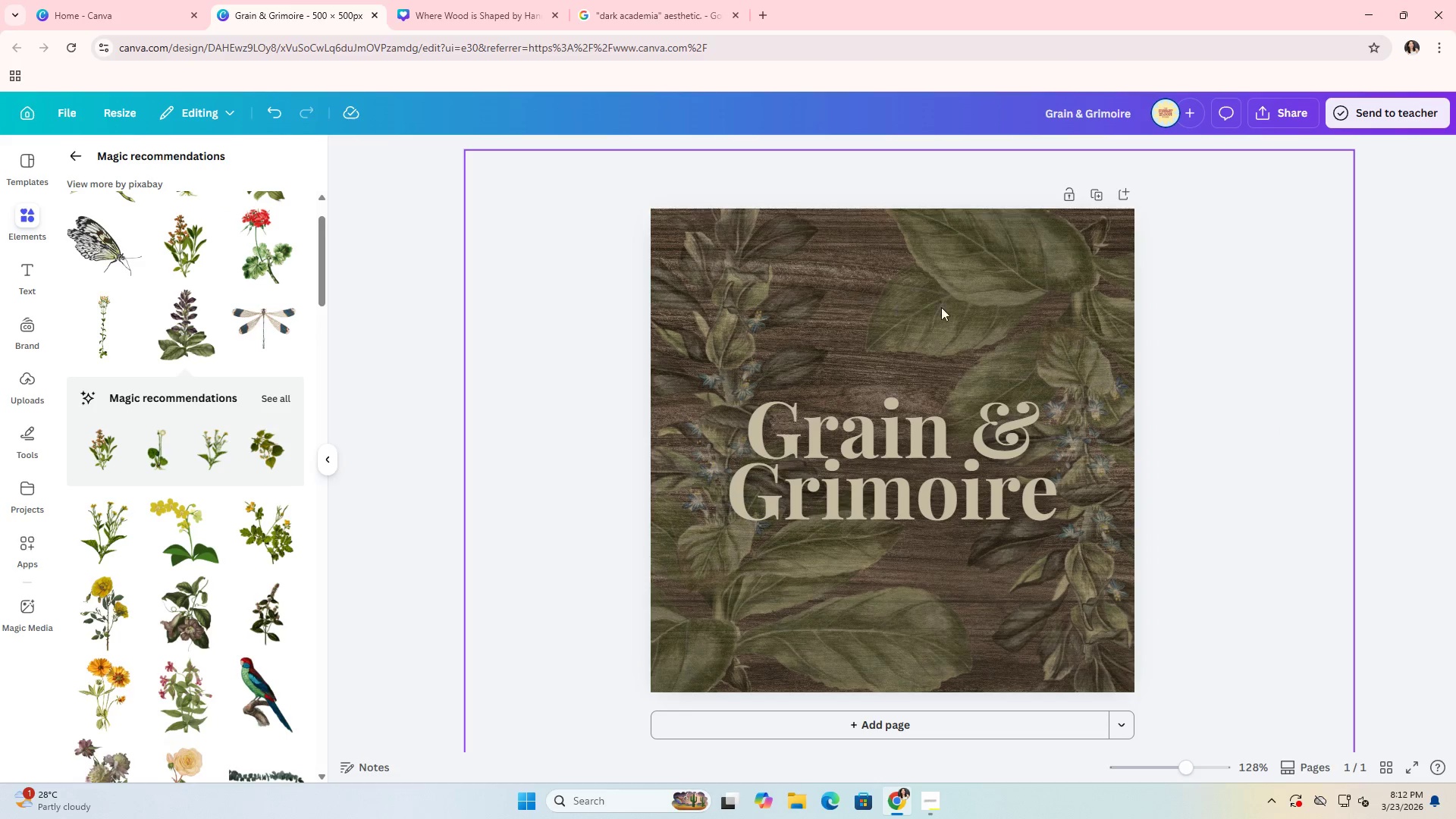 
left_click([1009, 308])
 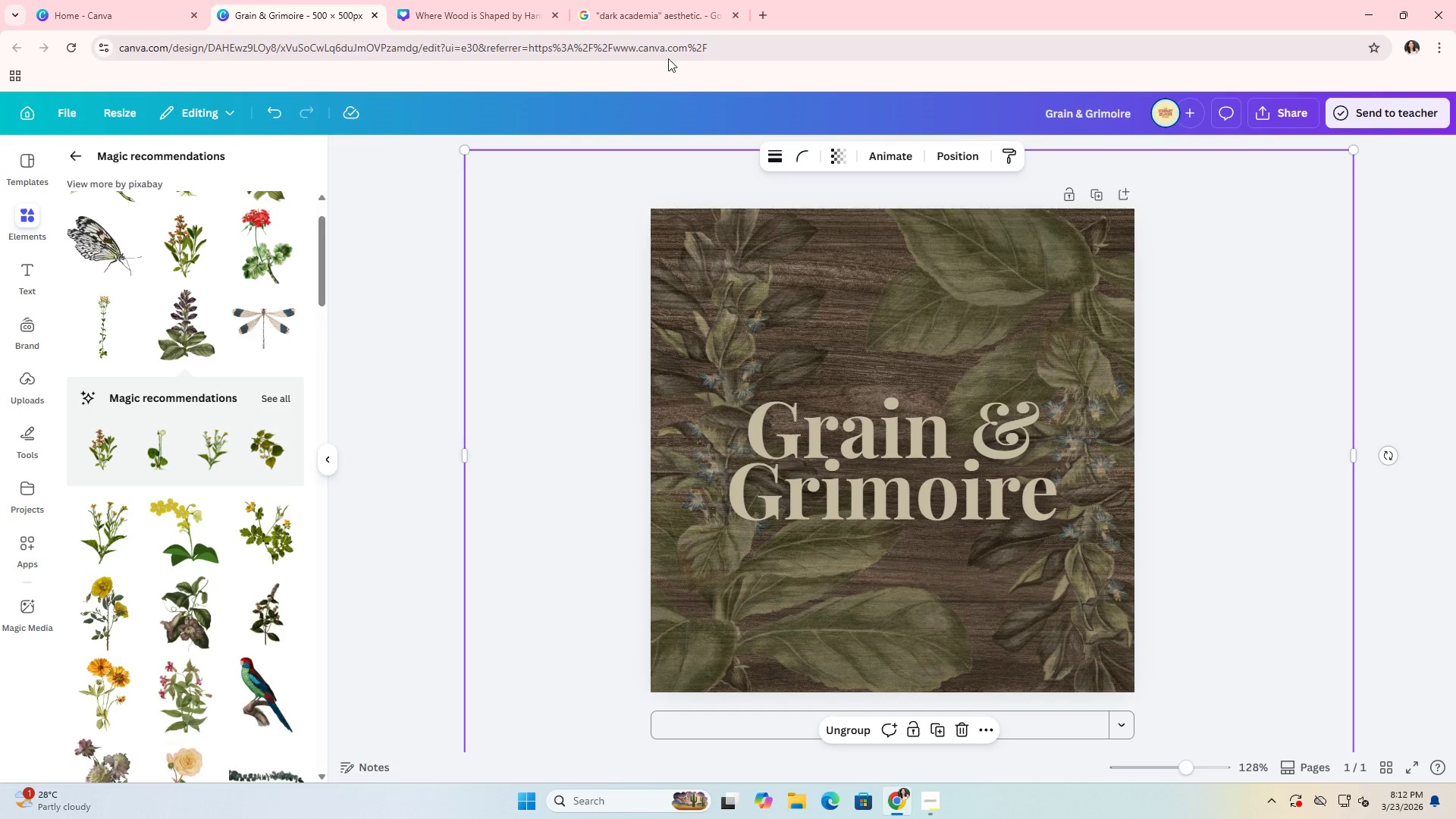 
left_click([650, 18])
 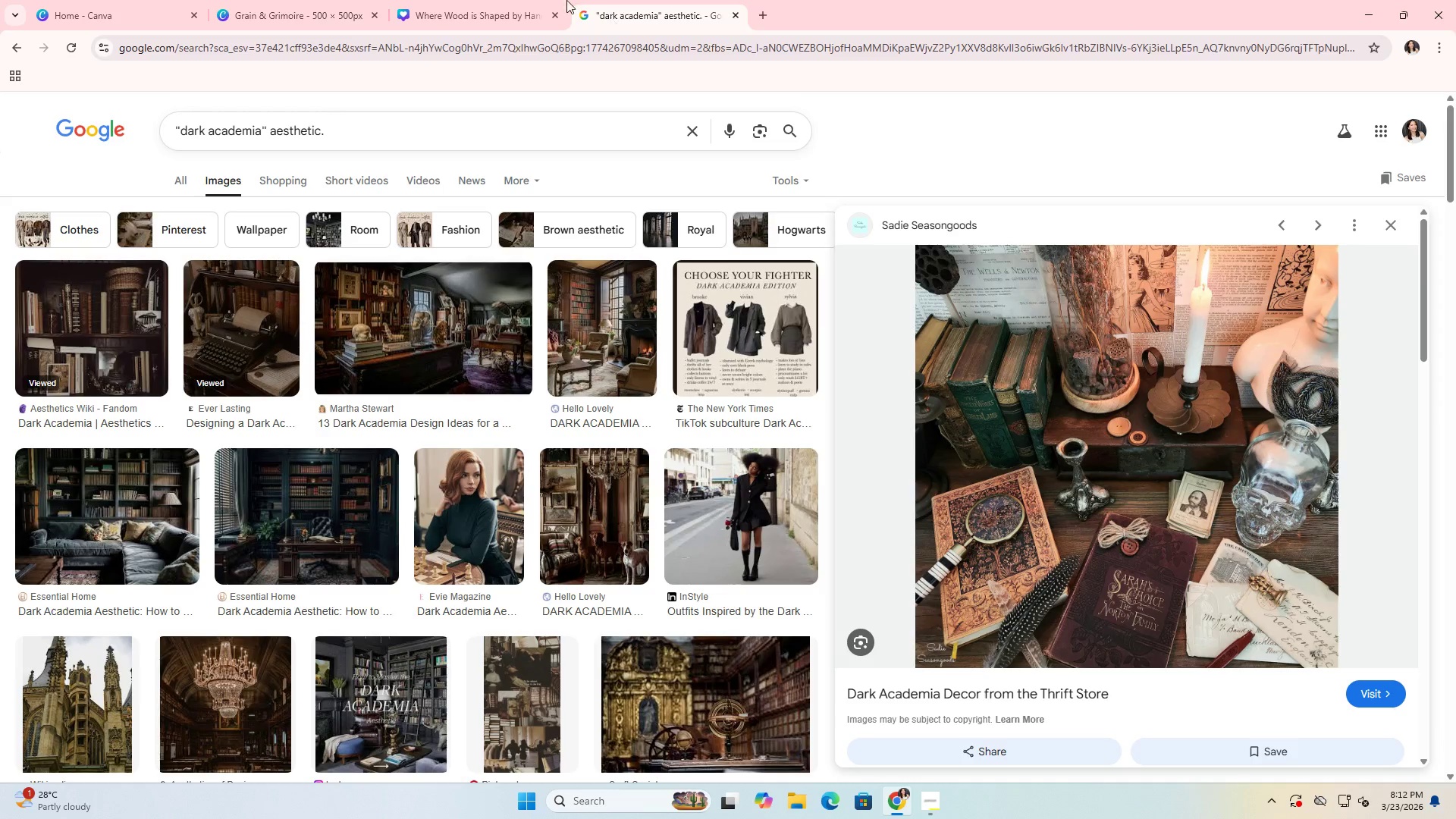 
left_click([527, 0])
 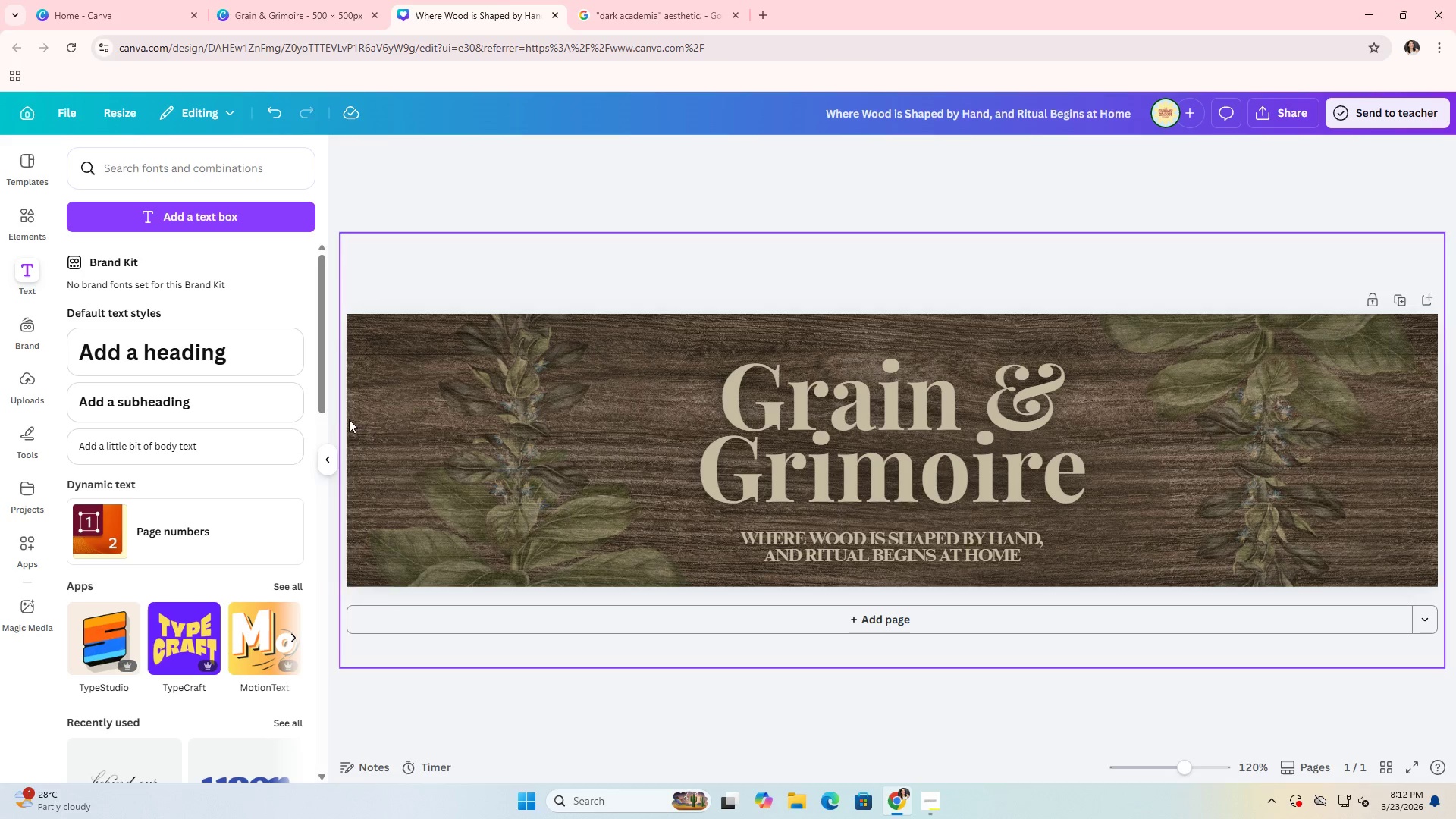 
left_click([669, 221])
 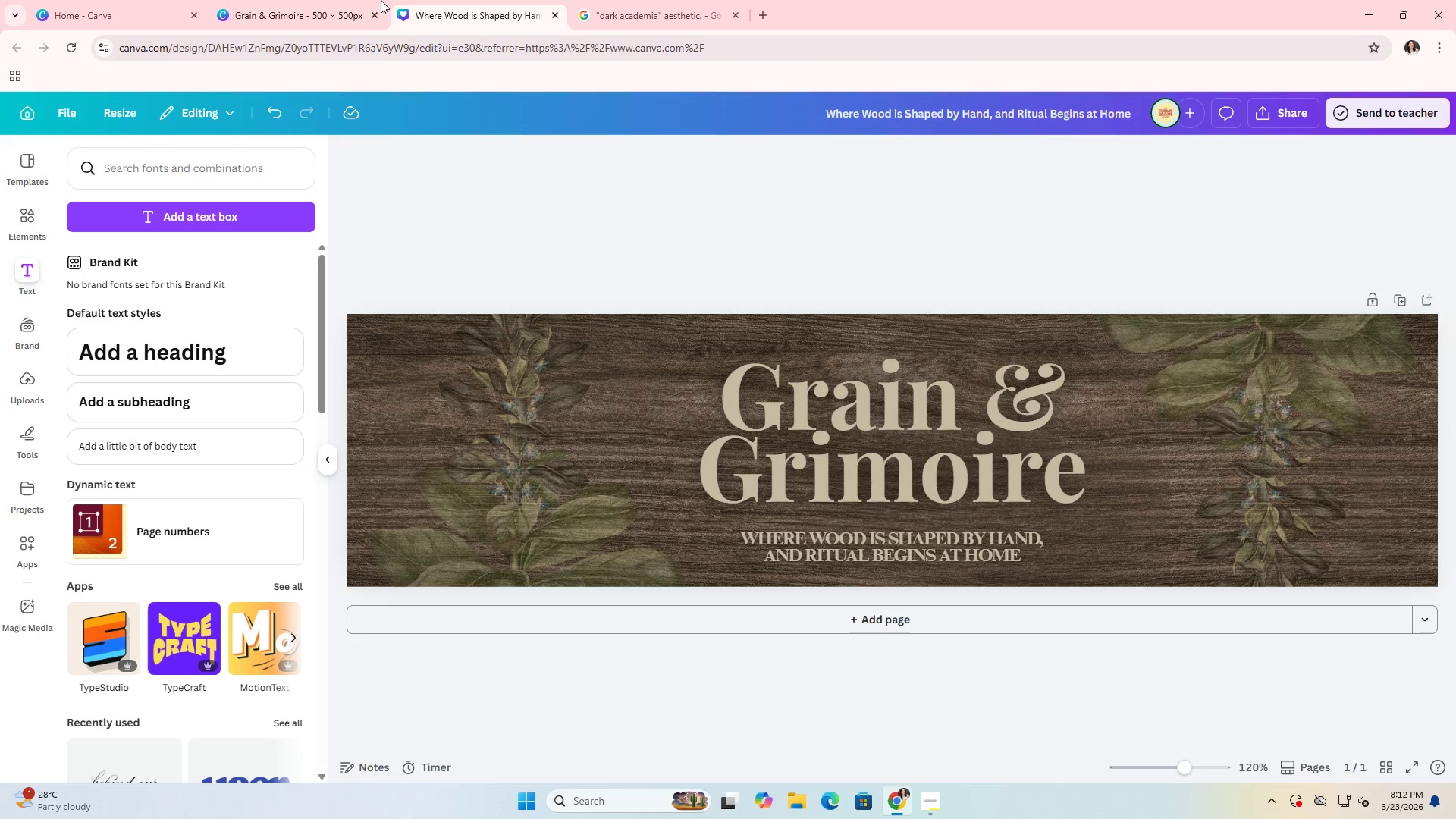 
left_click([343, 0])
 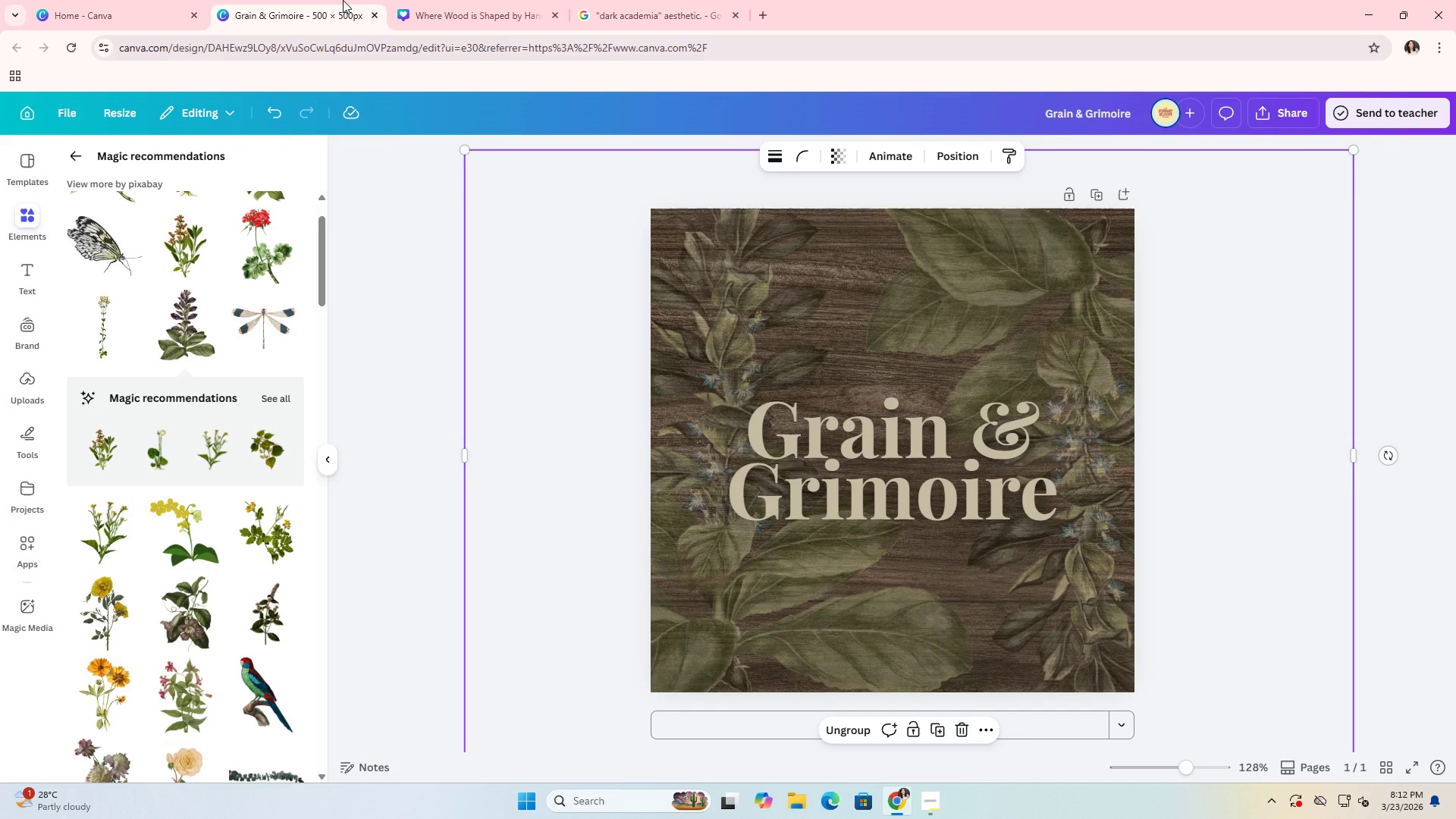 
wait(8.59)
 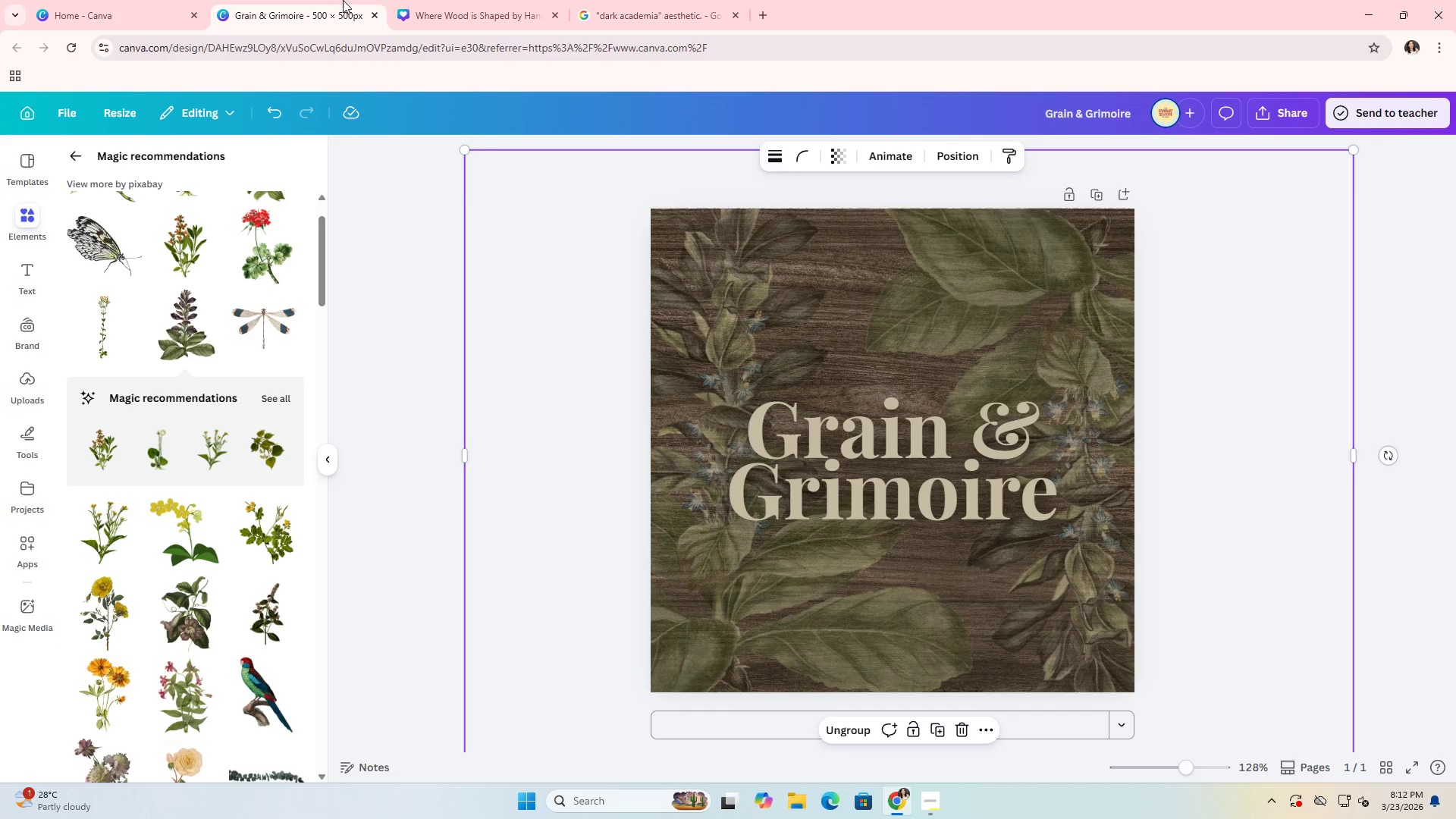 
key(Alt+AltLeft)
 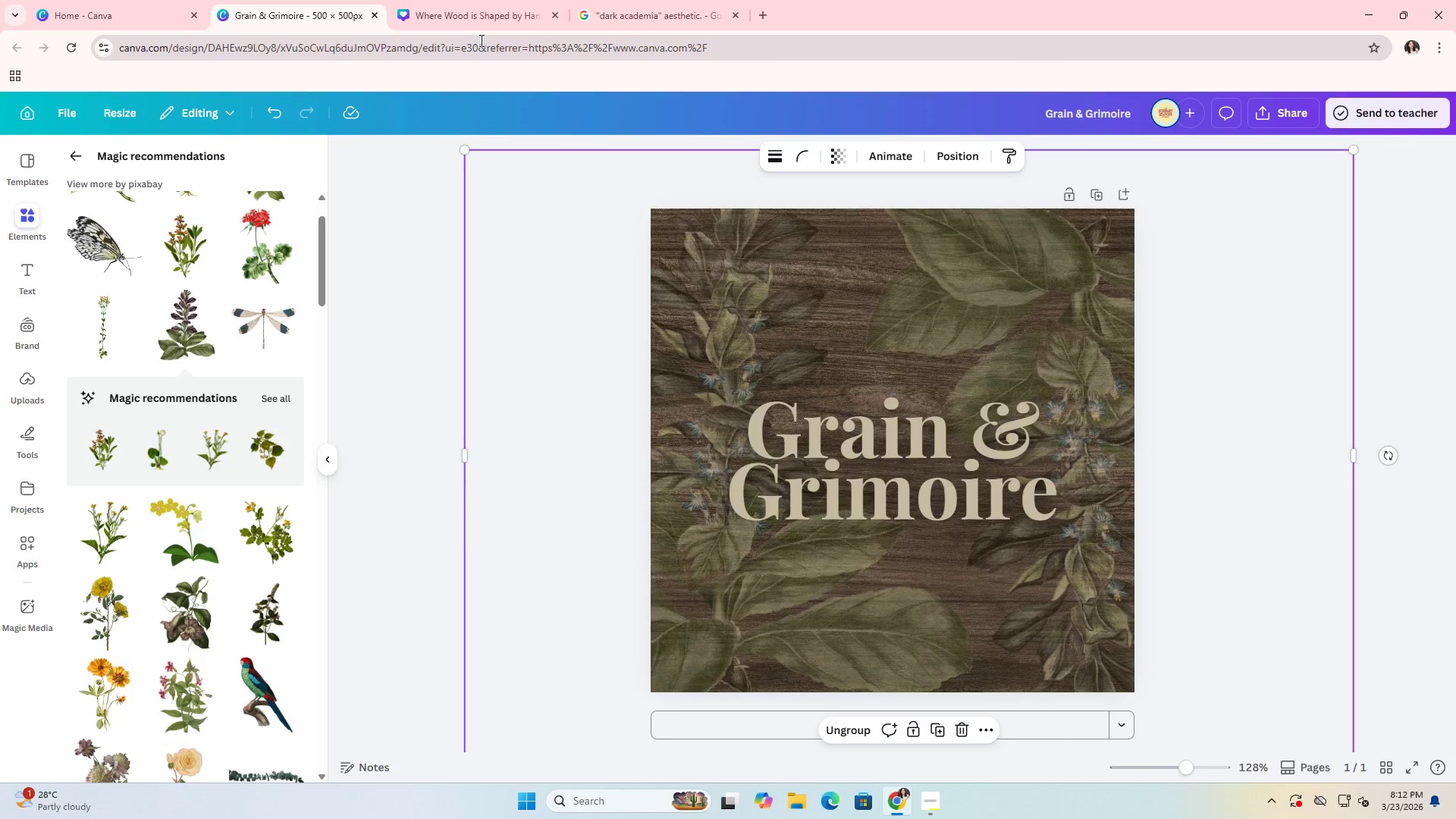 
key(Alt+Tab)